 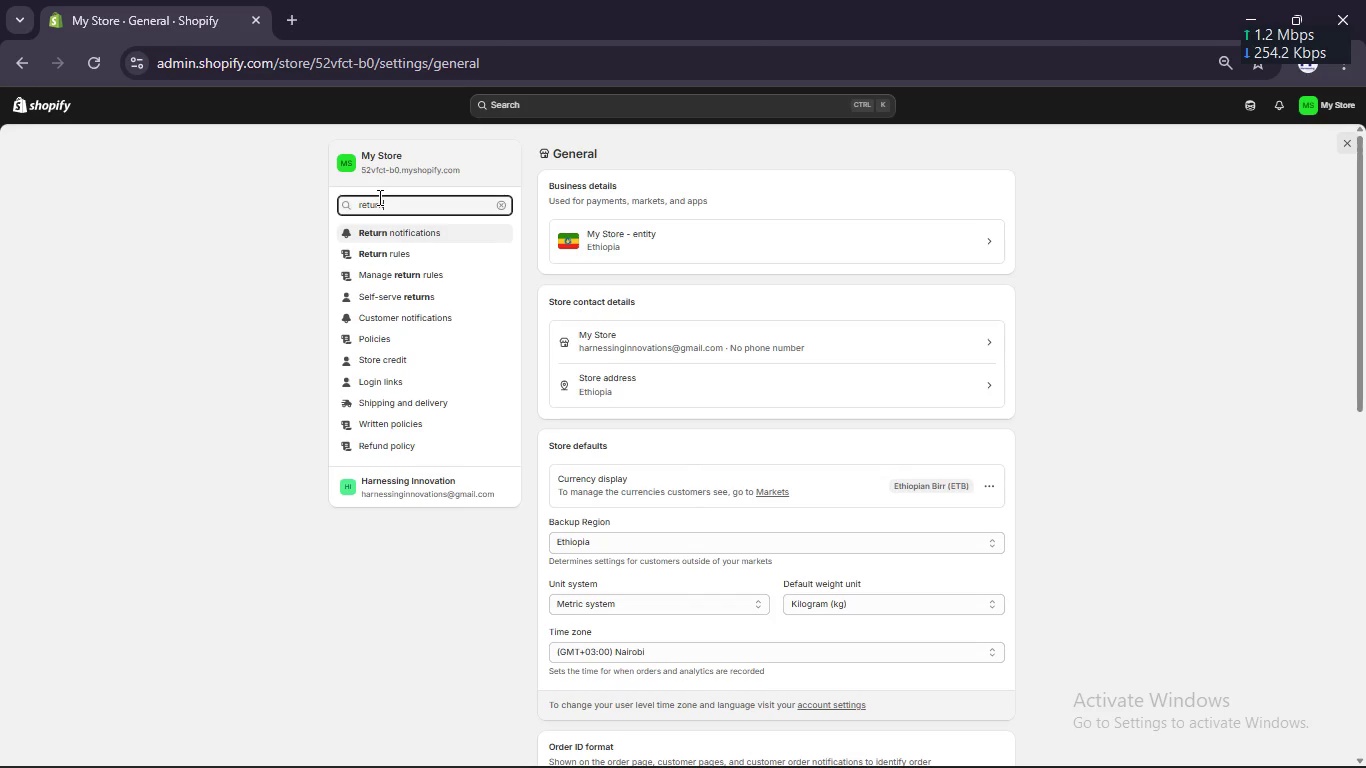 
left_click([386, 245])
 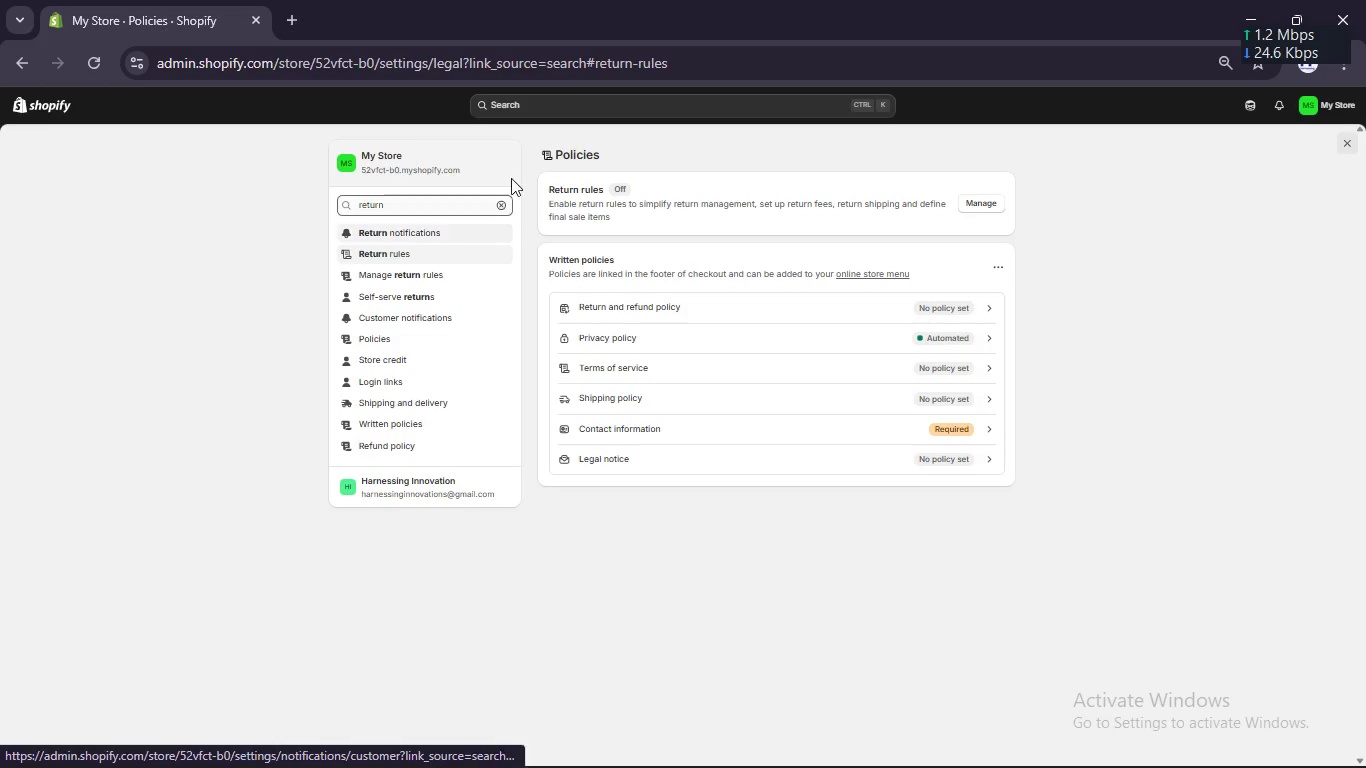 
wait(9.44)
 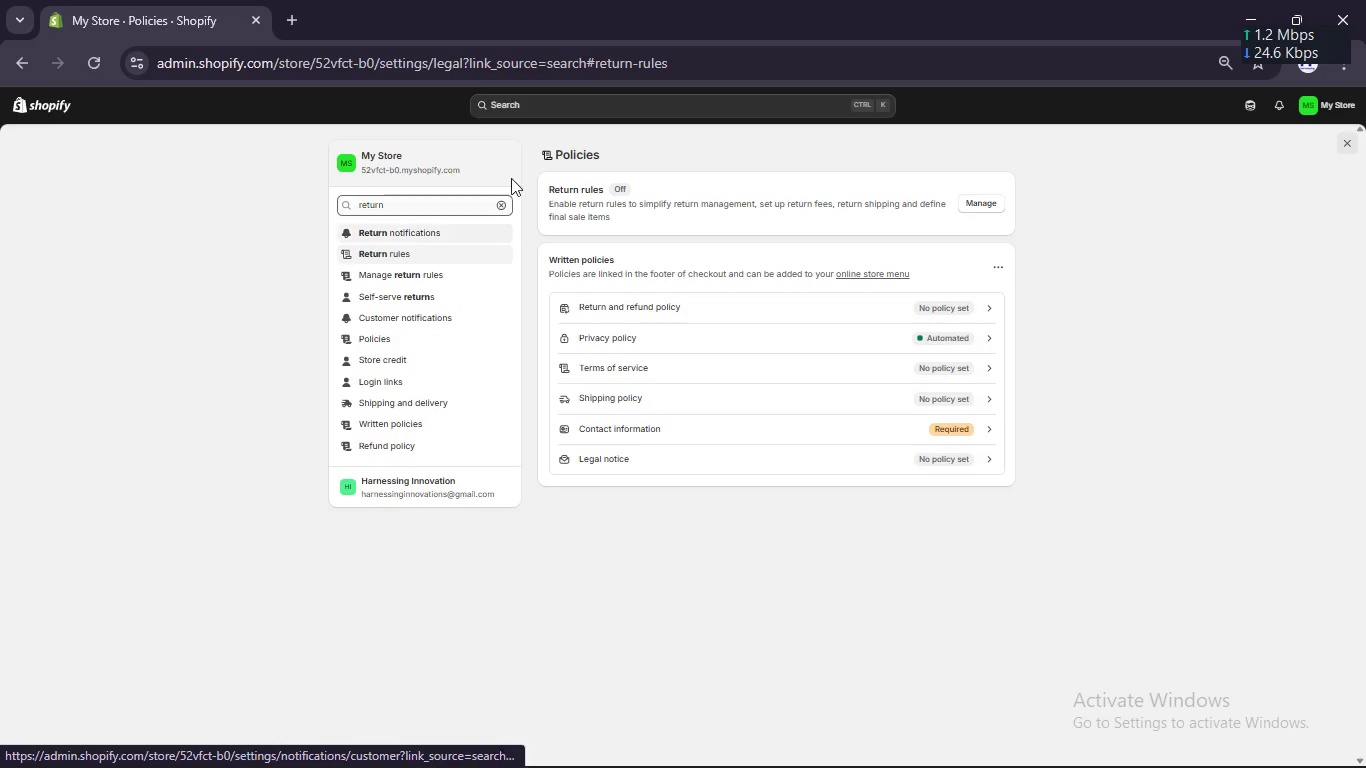 
left_click([984, 303])
 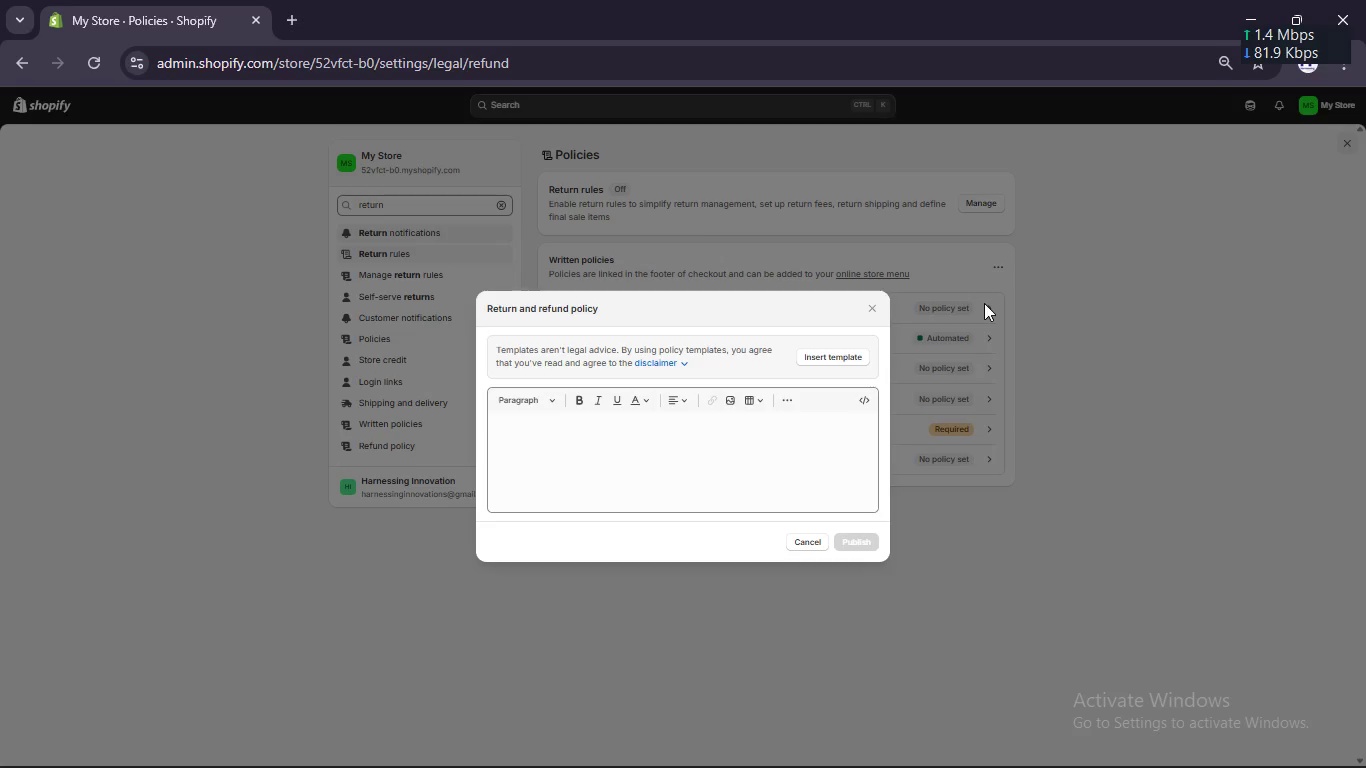 
wait(5.86)
 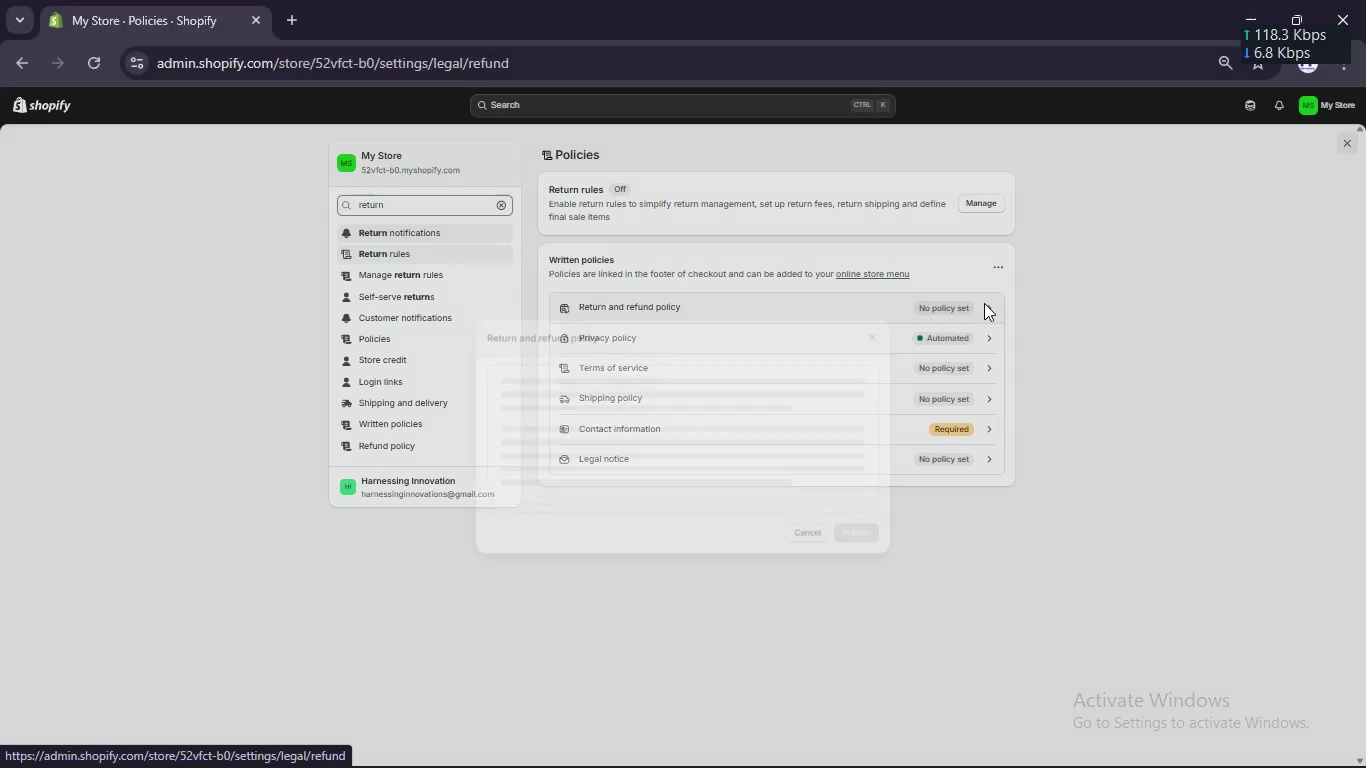 
left_click([870, 313])
 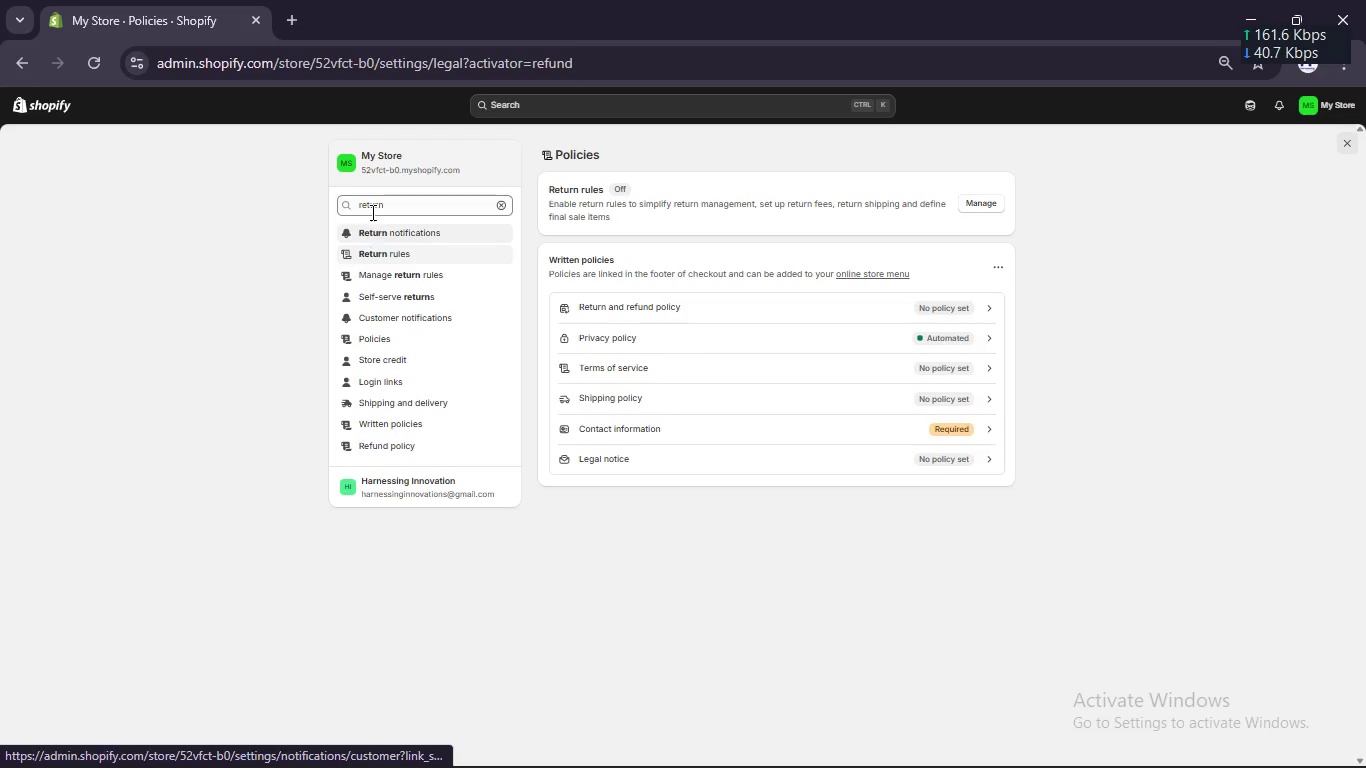 
left_click([501, 201])
 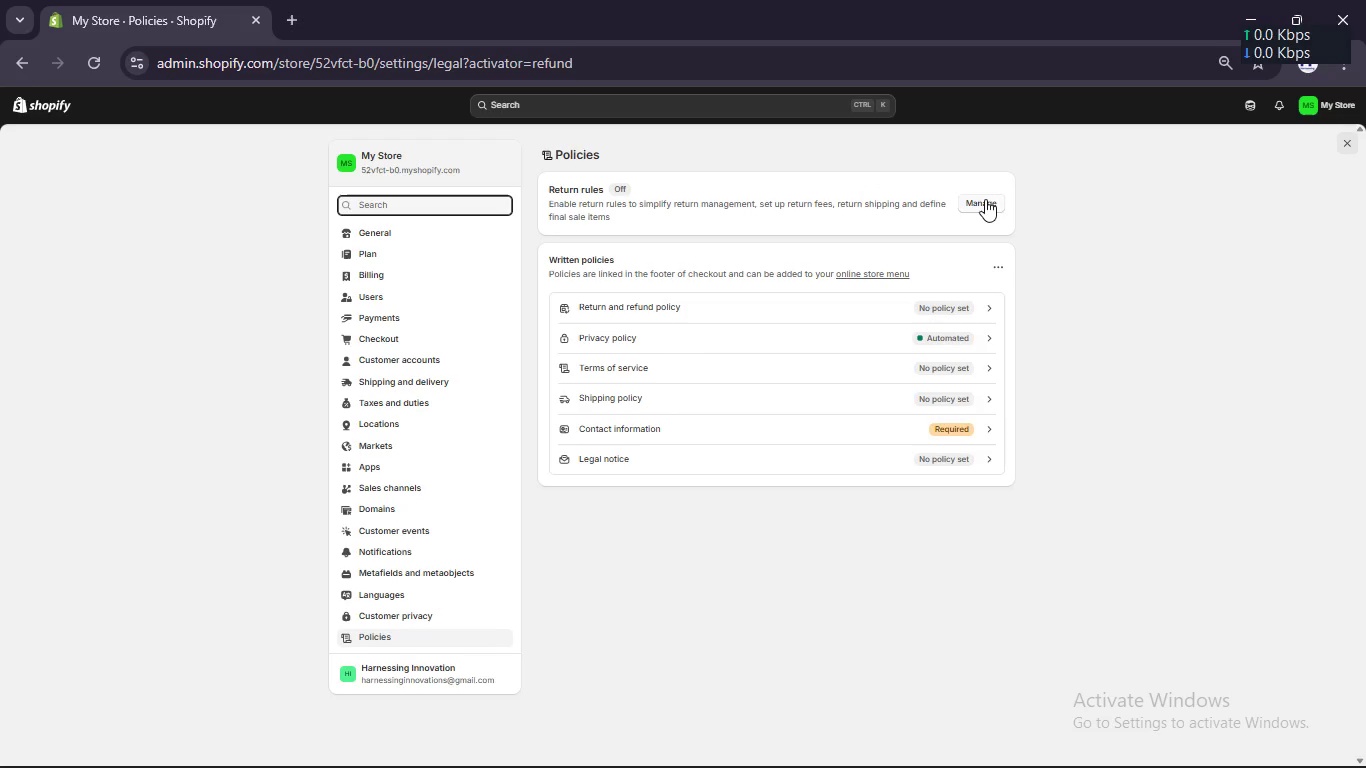 
left_click([983, 201])
 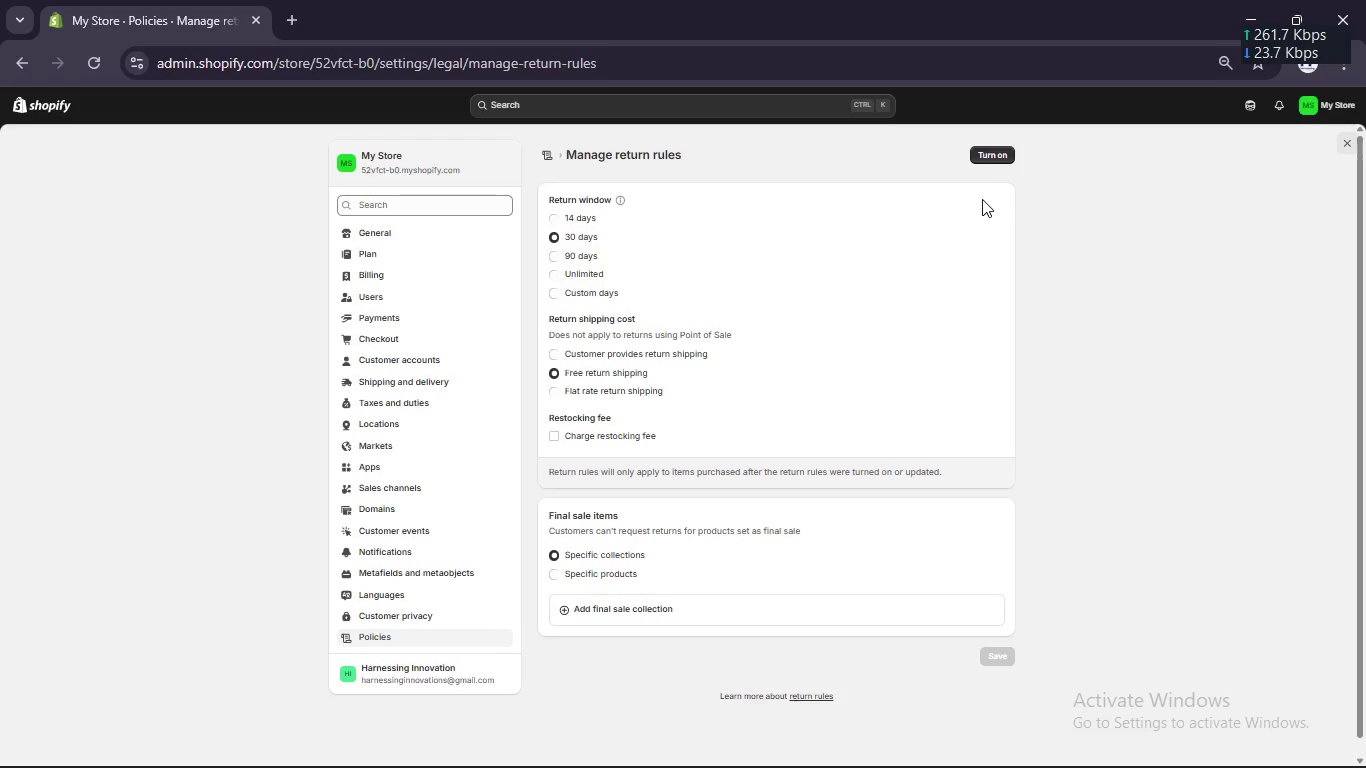 
wait(12.72)
 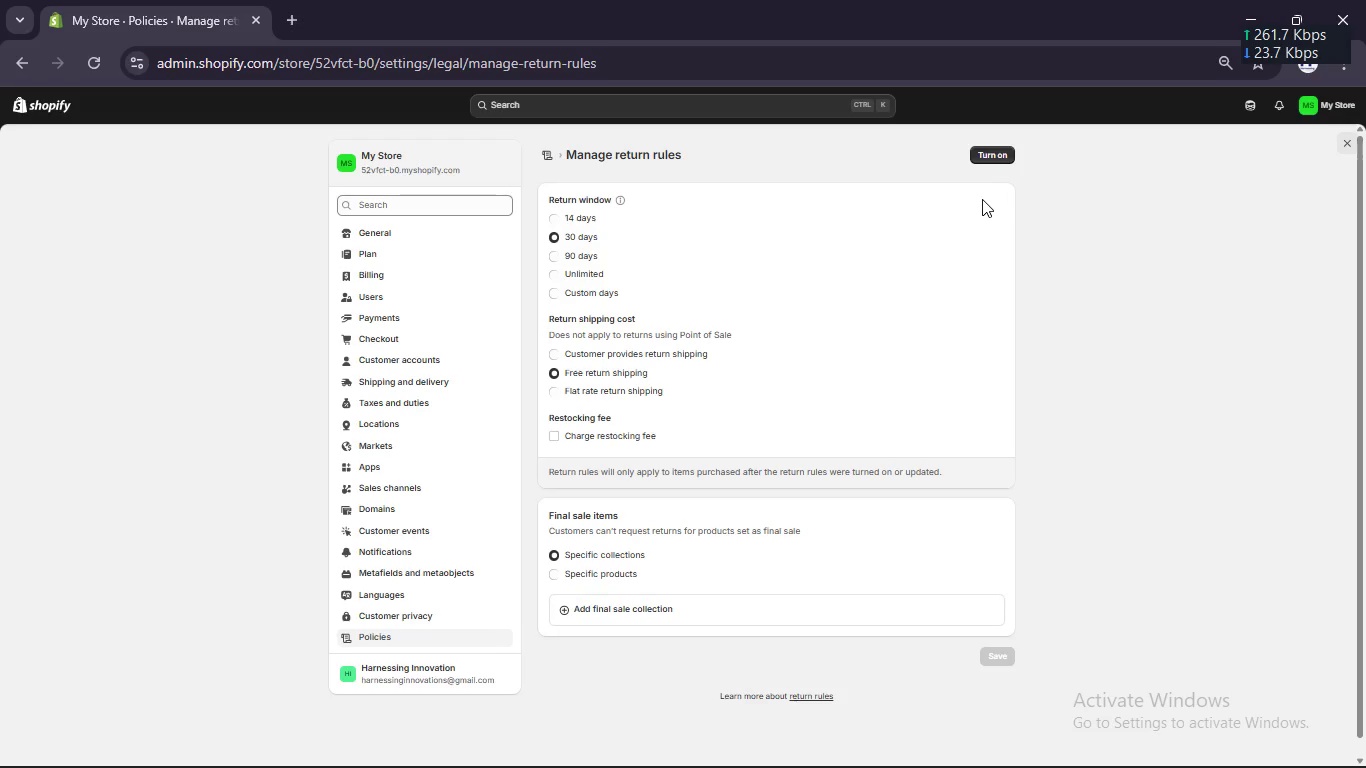 
scroll: coordinate [860, 292], scroll_direction: down, amount: 5.0
 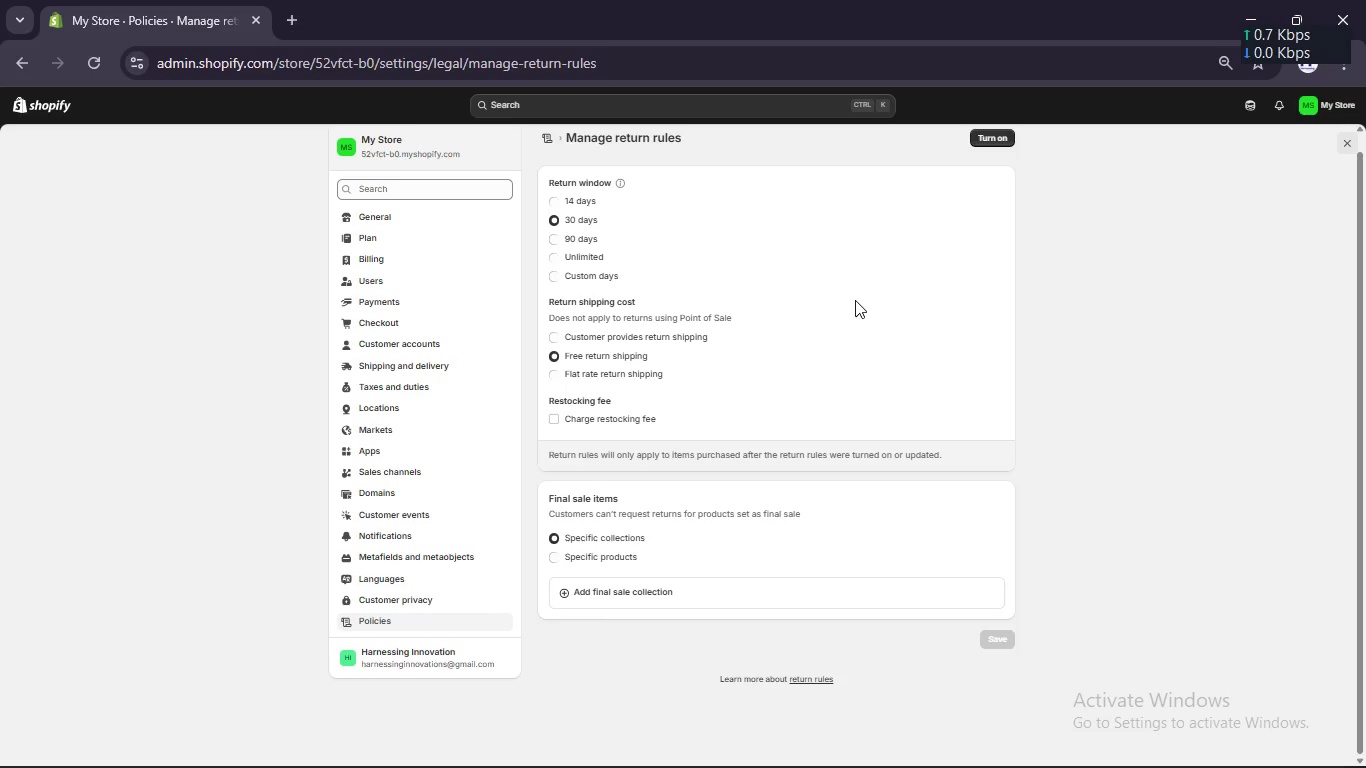 
wait(16.86)
 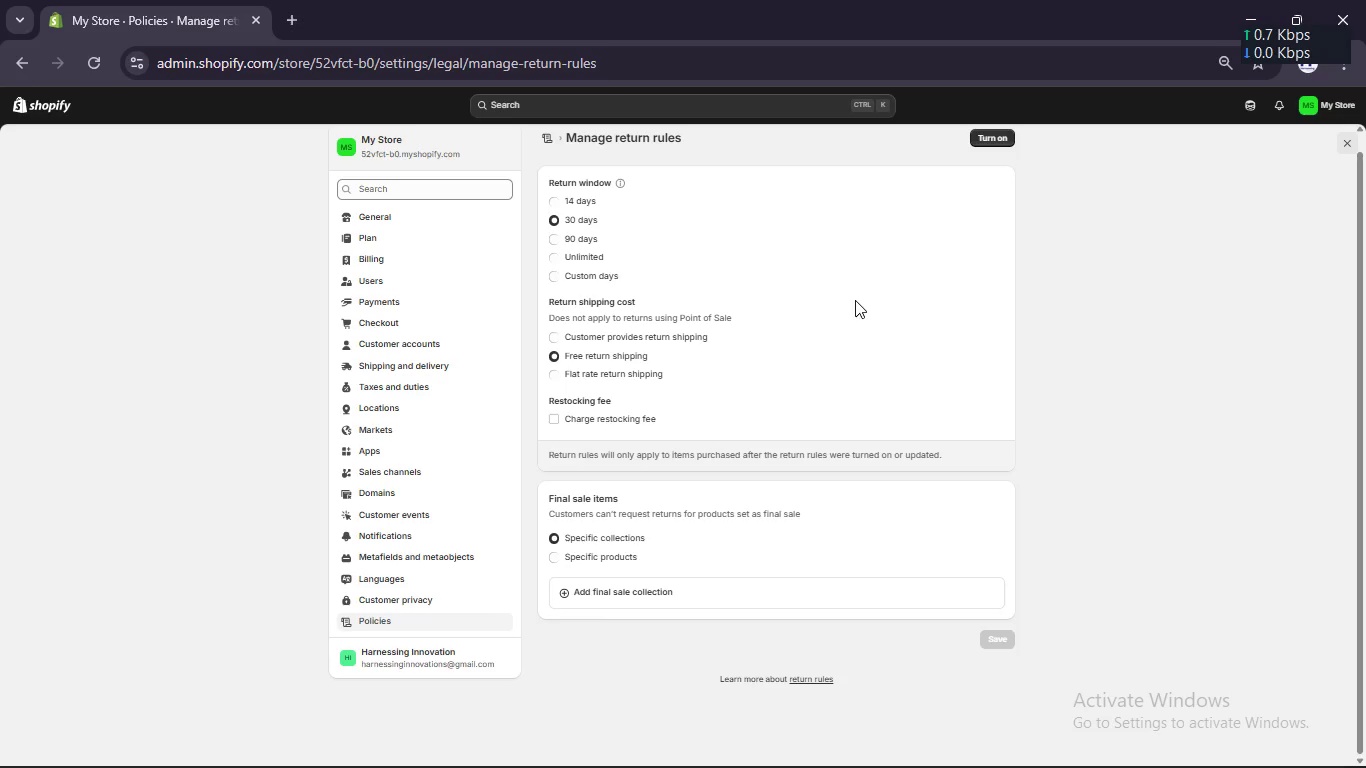 
left_click([570, 208])
 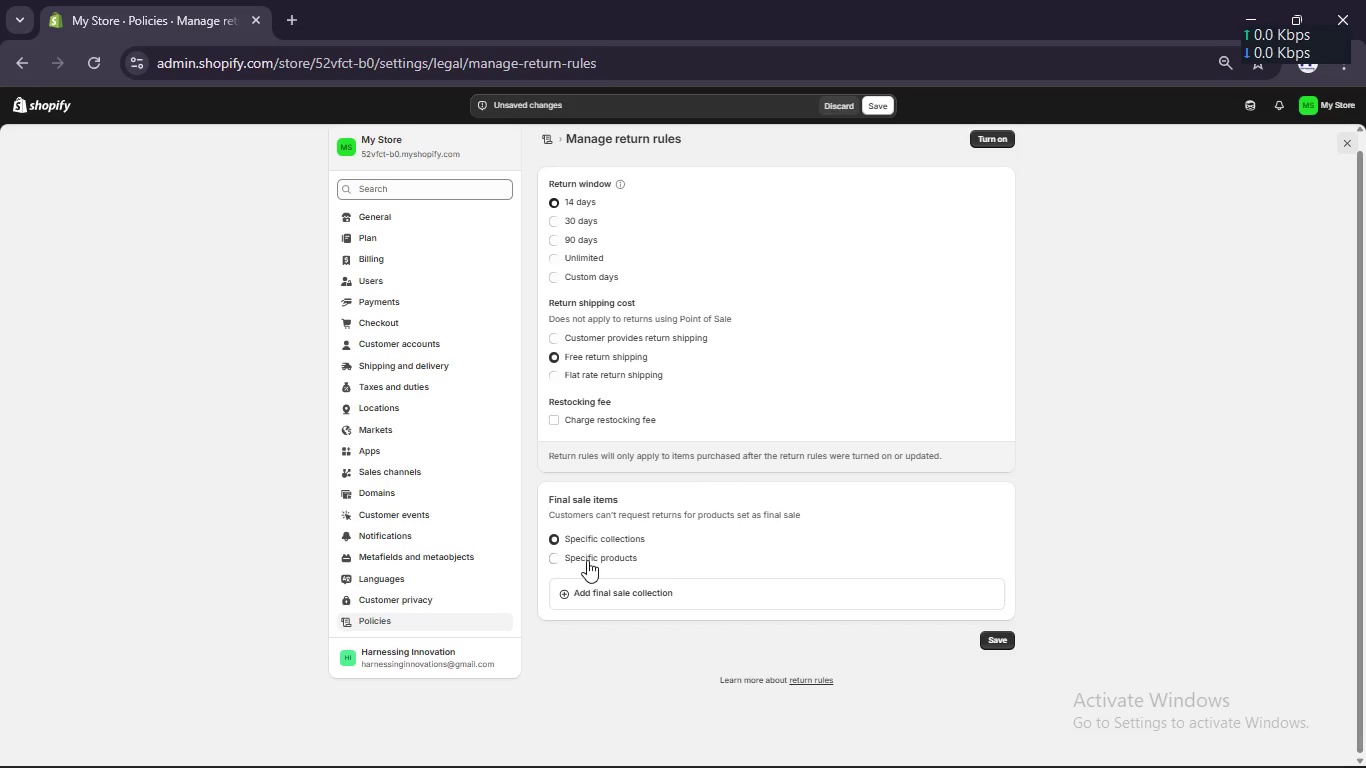 
wait(22.47)
 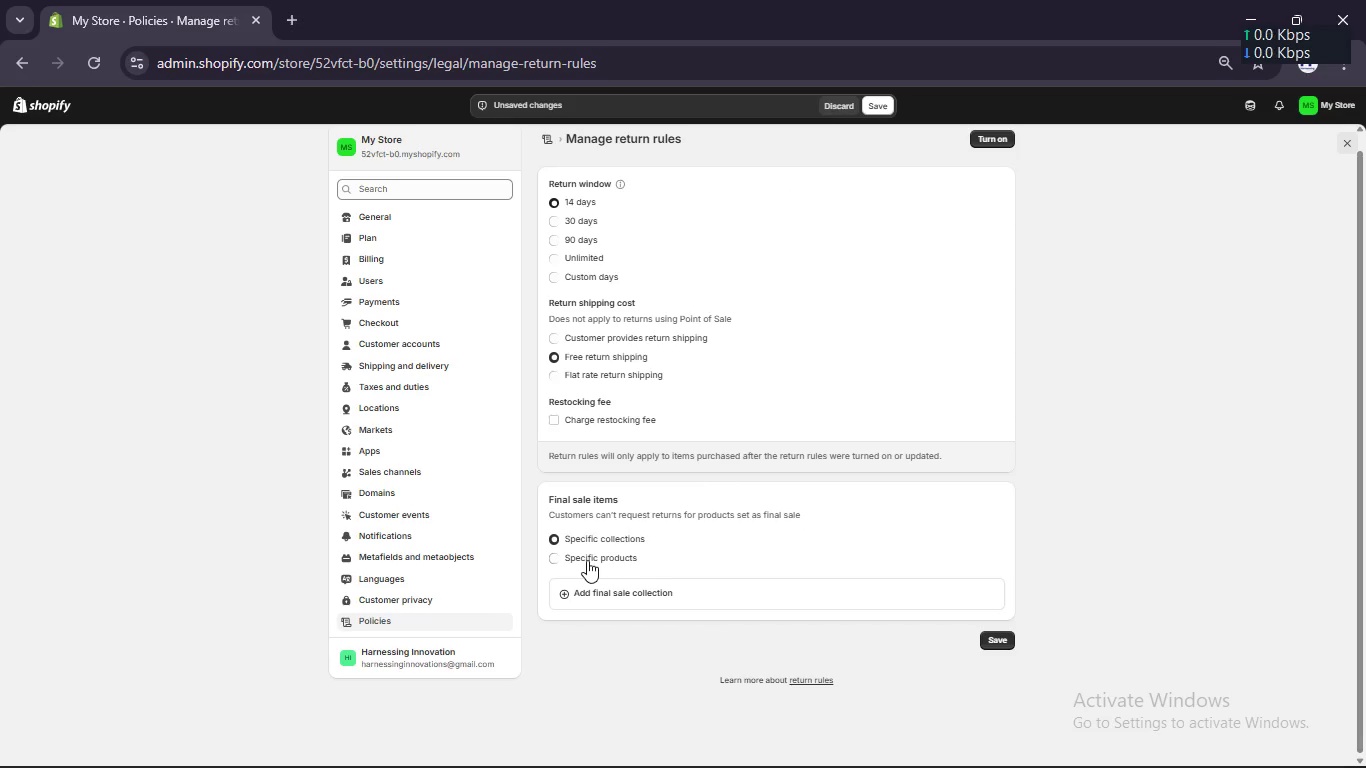 
left_click([988, 645])
 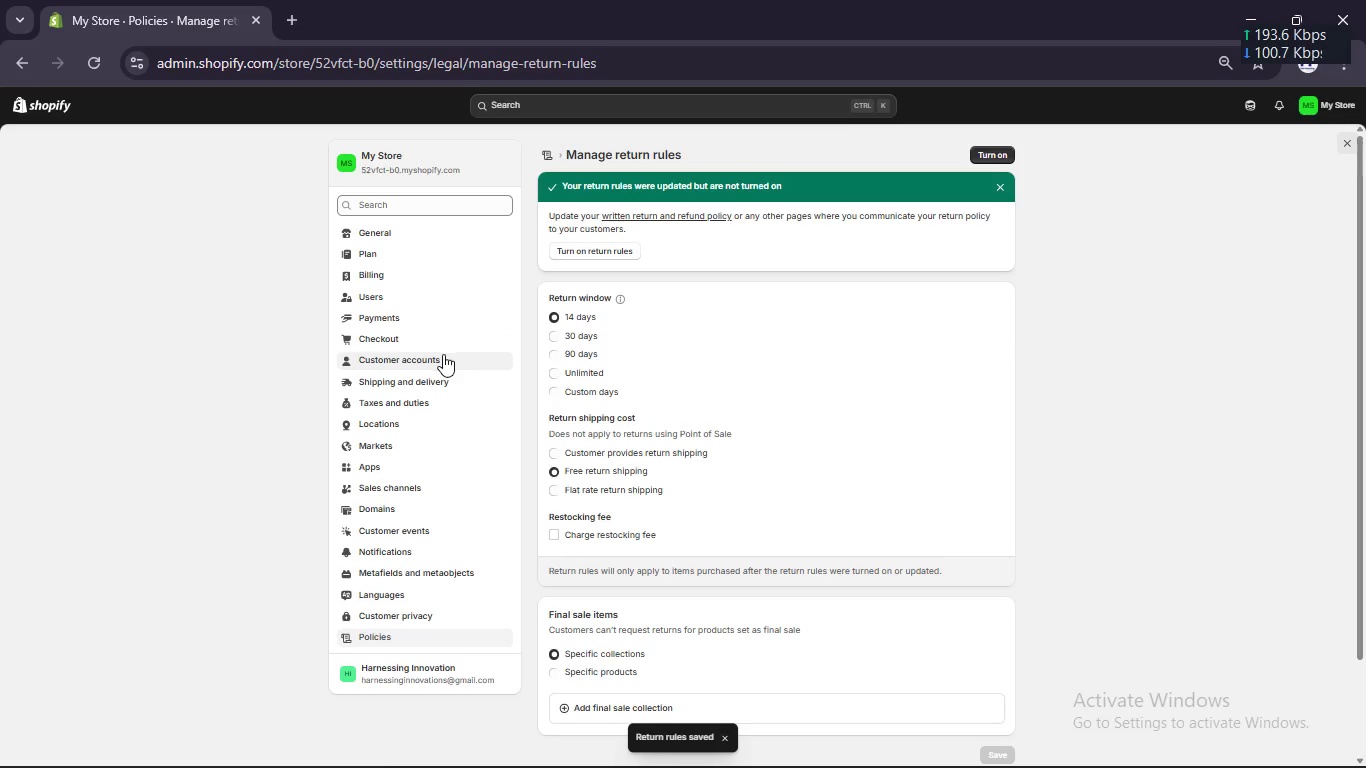 
wait(5.55)
 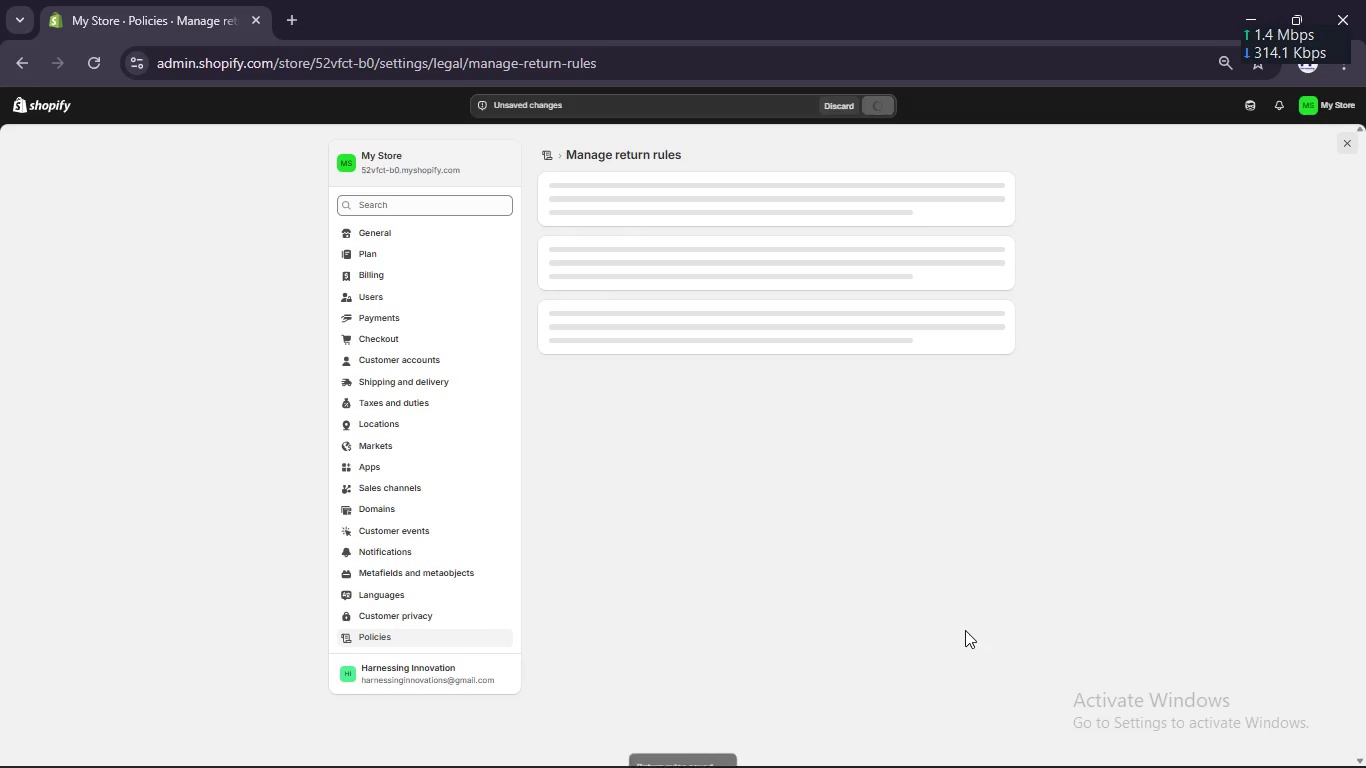 
left_click([442, 355])
 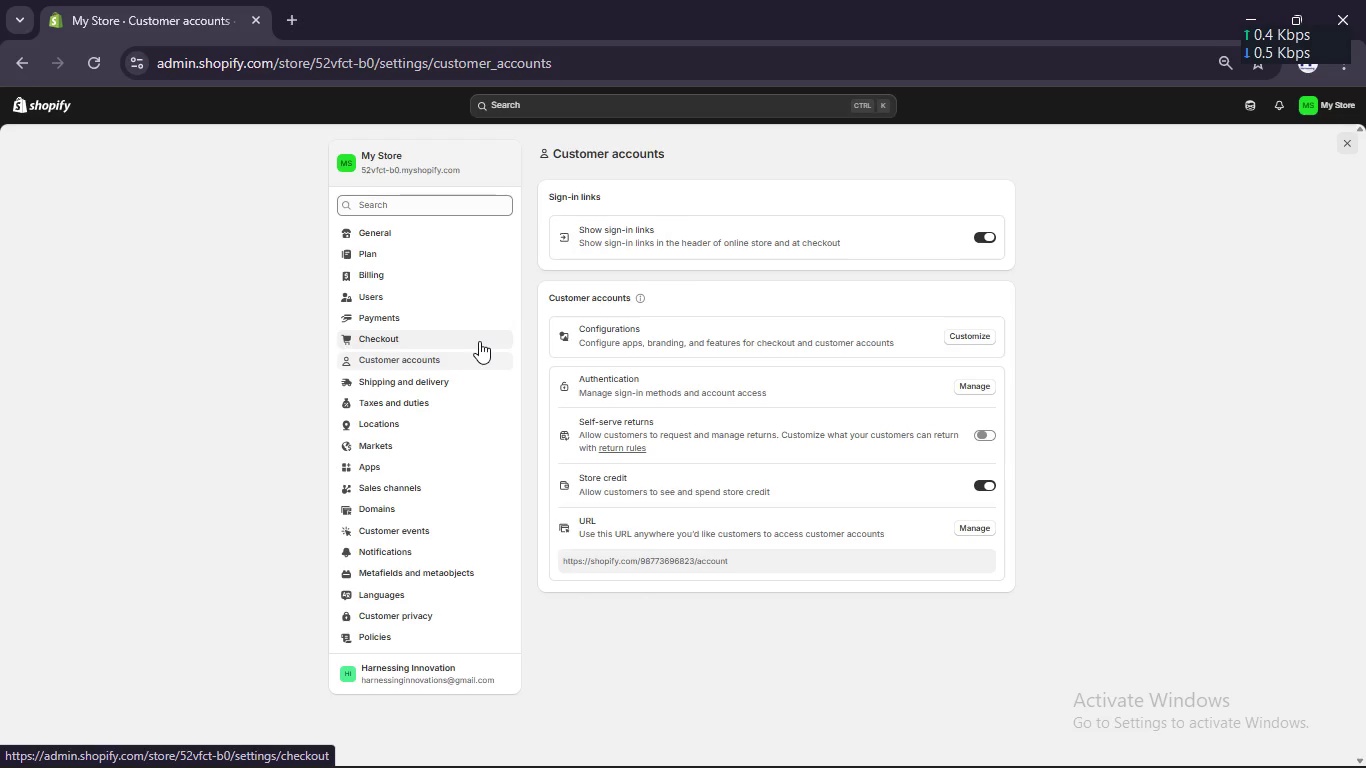 
wait(28.42)
 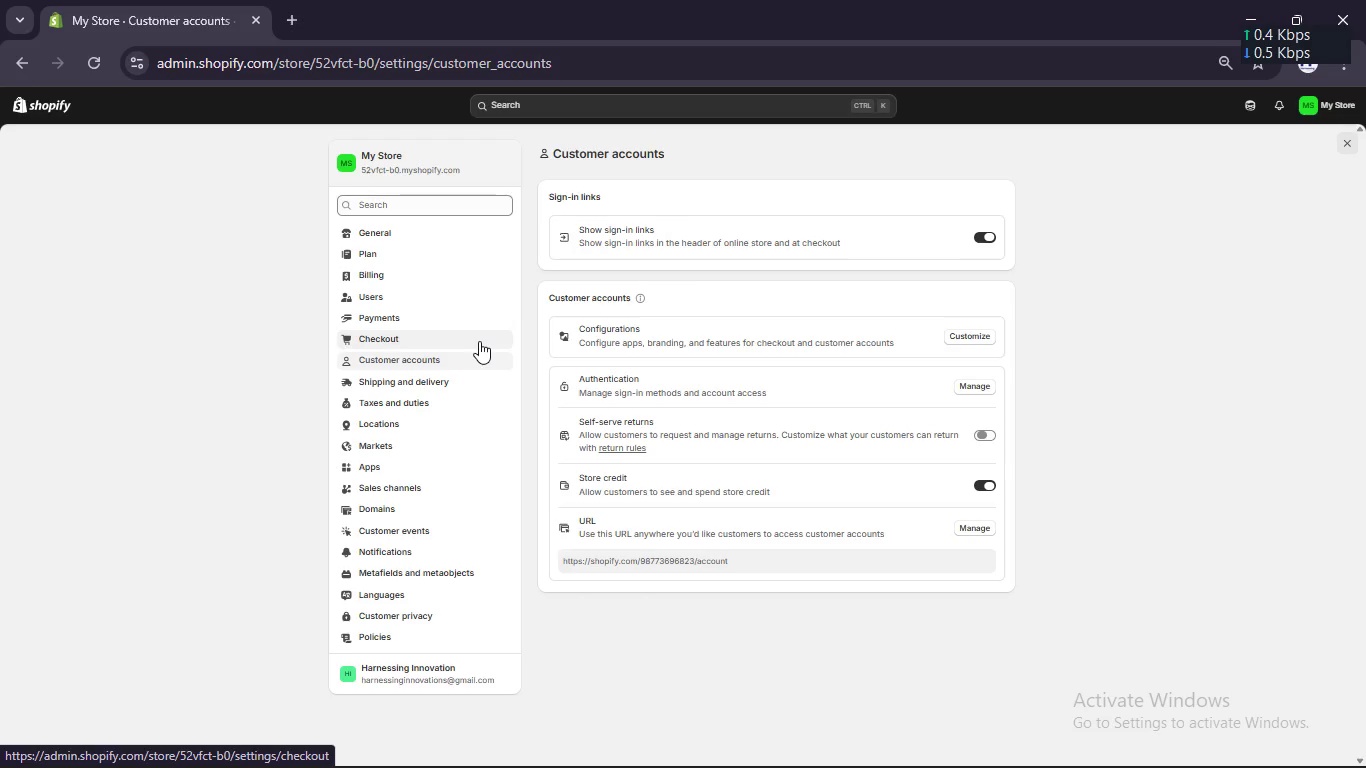 
scroll: coordinate [997, 280], scroll_direction: down, amount: 5.0
 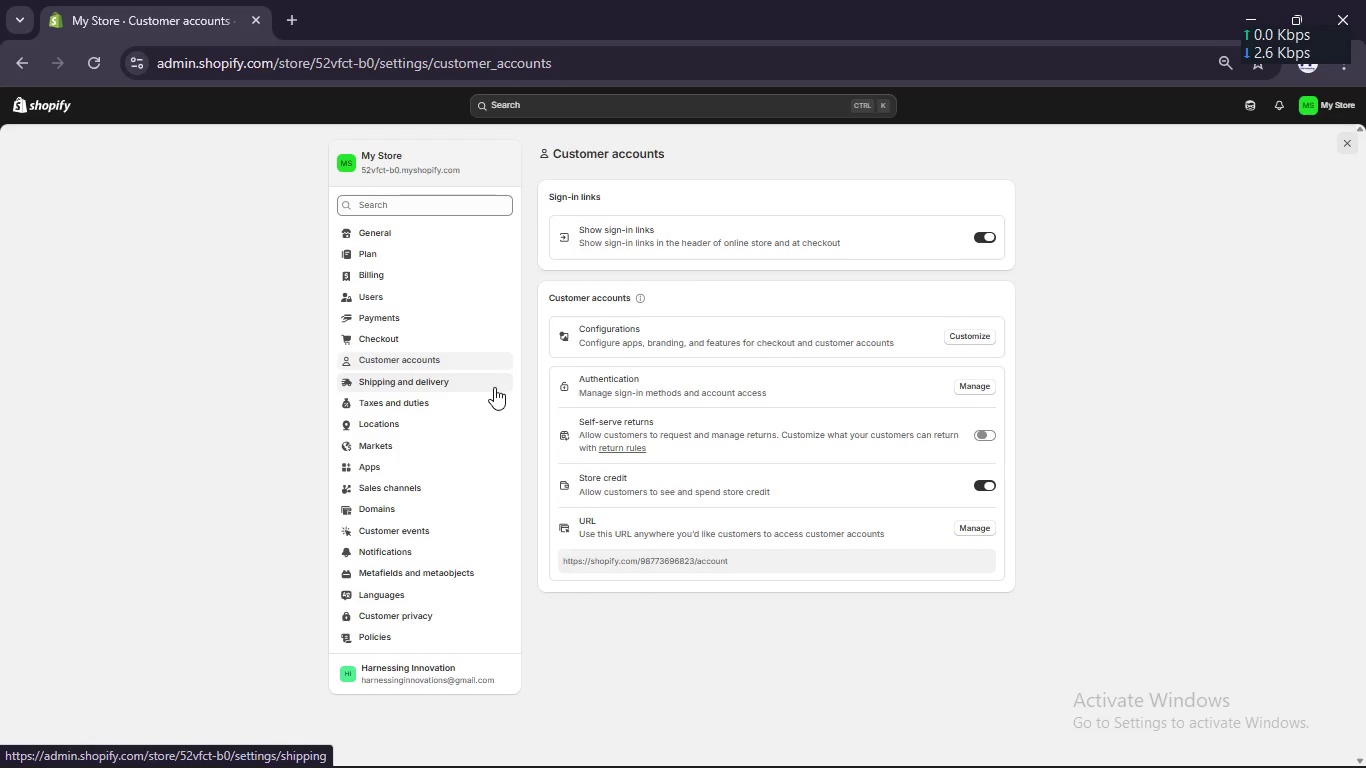 
wait(8.23)
 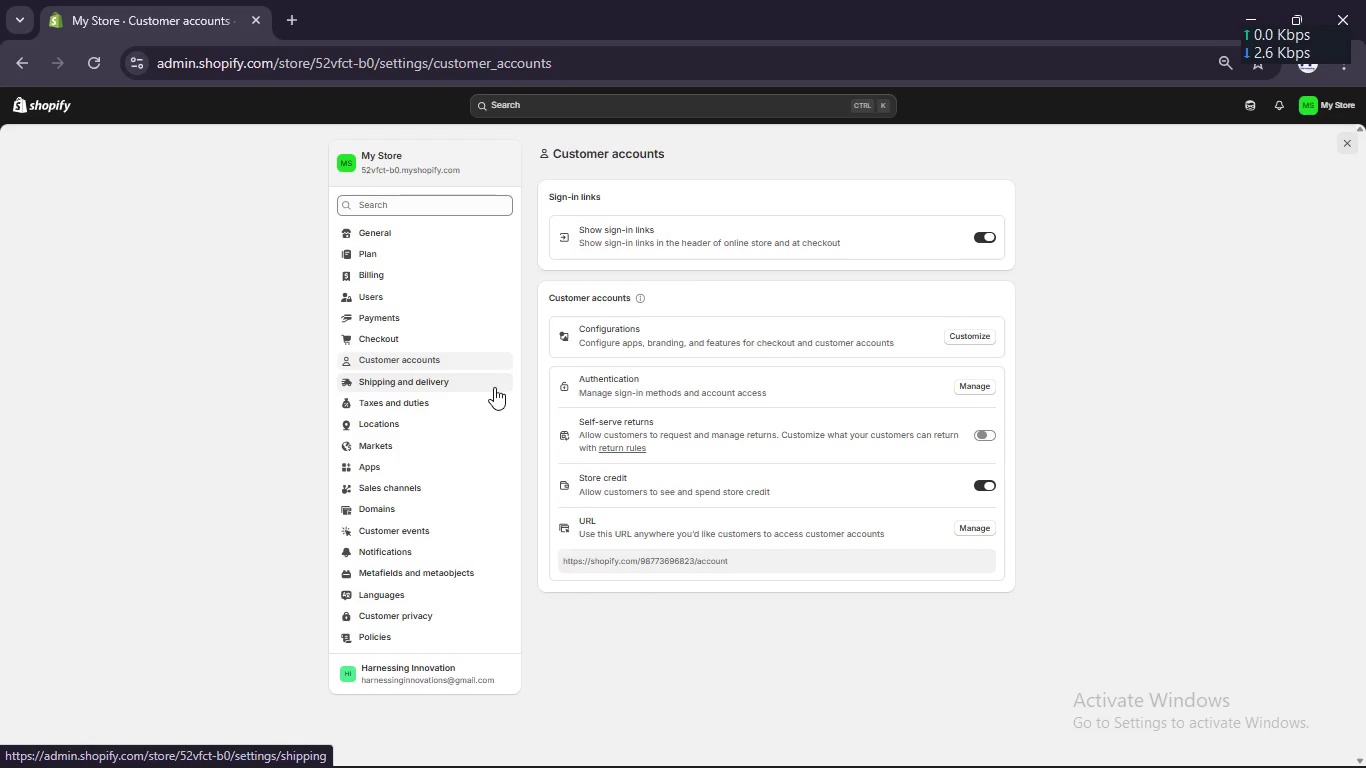 
left_click([988, 436])
 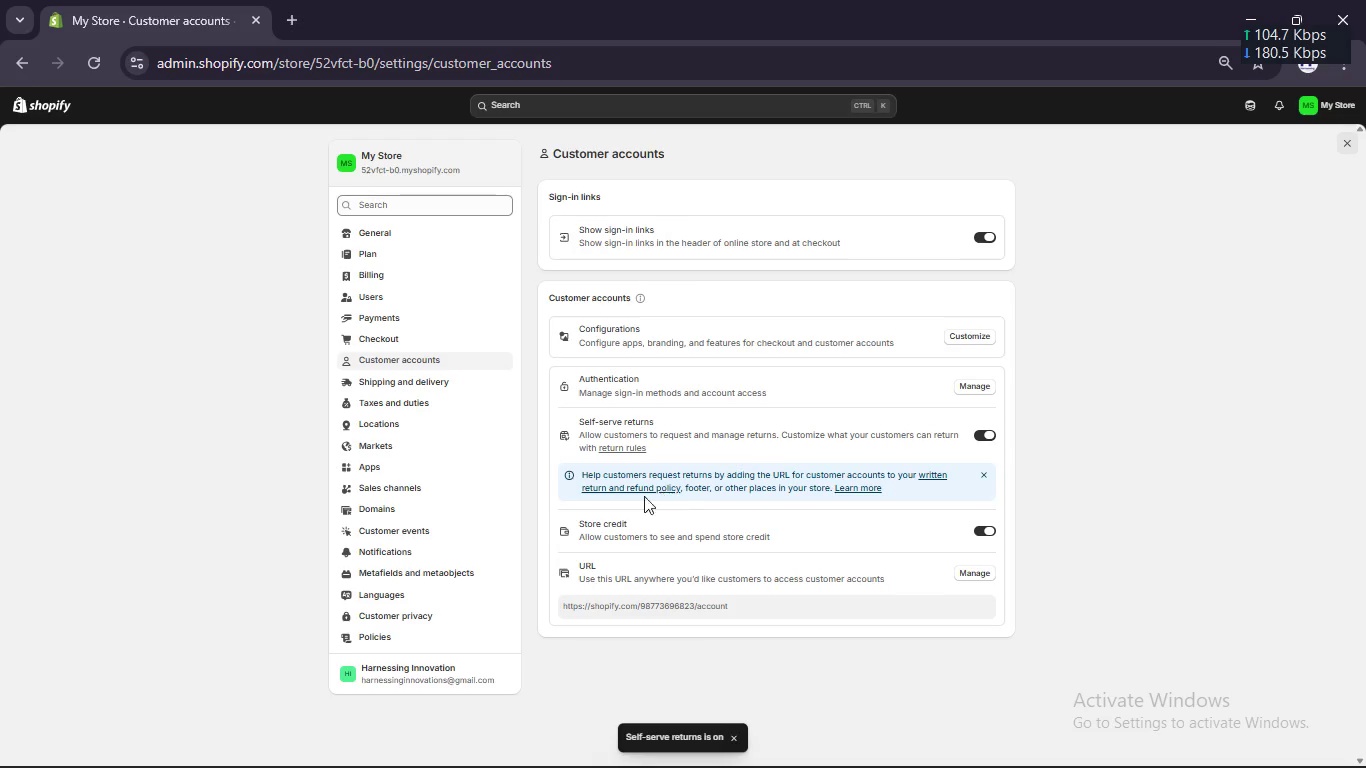 
wait(6.84)
 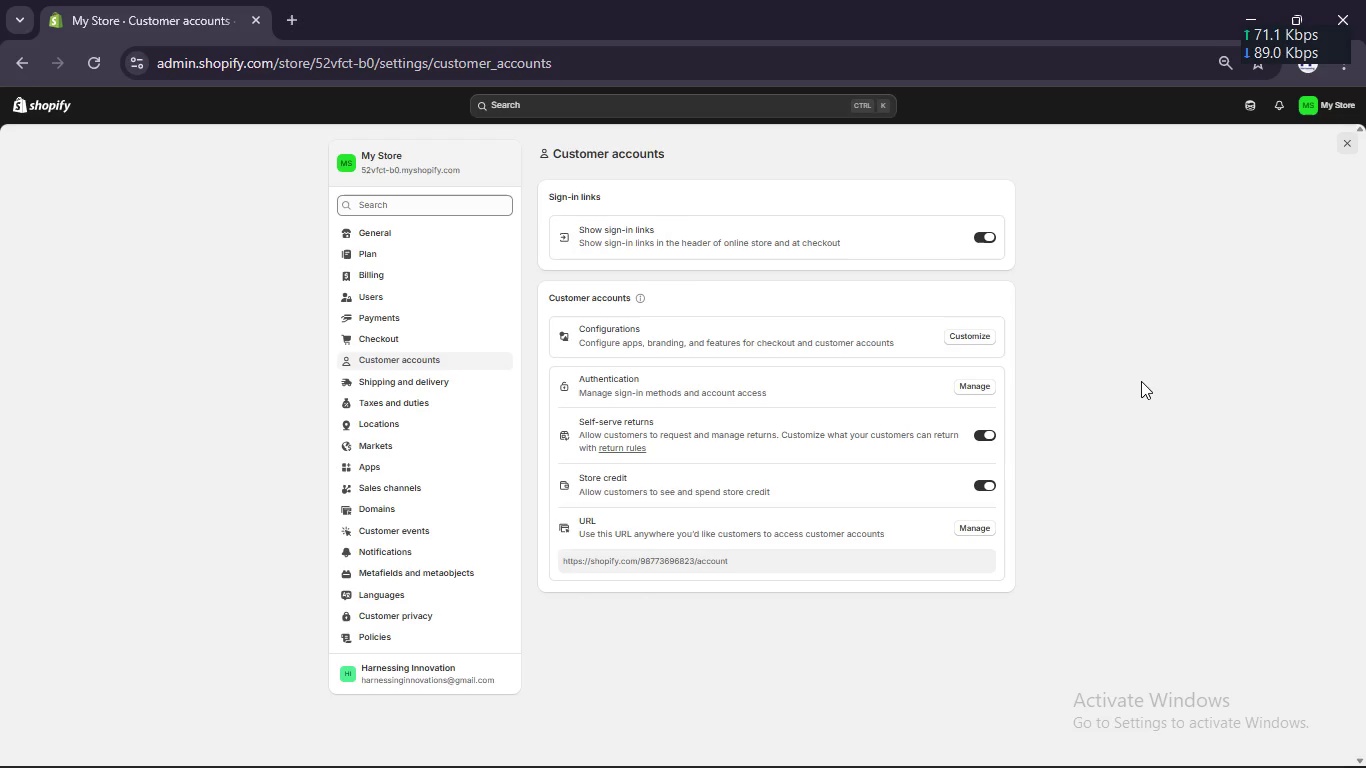 
left_click([615, 448])
 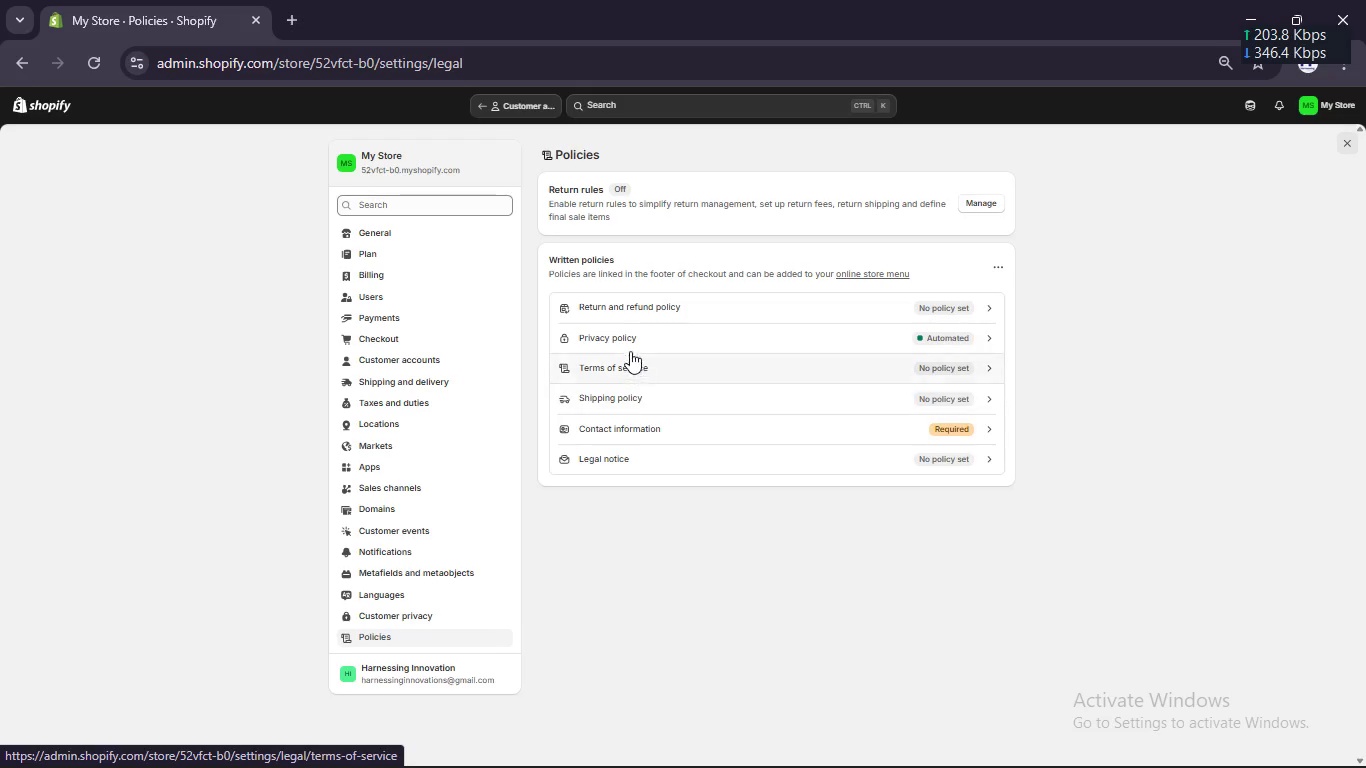 
mouse_move([939, 211])
 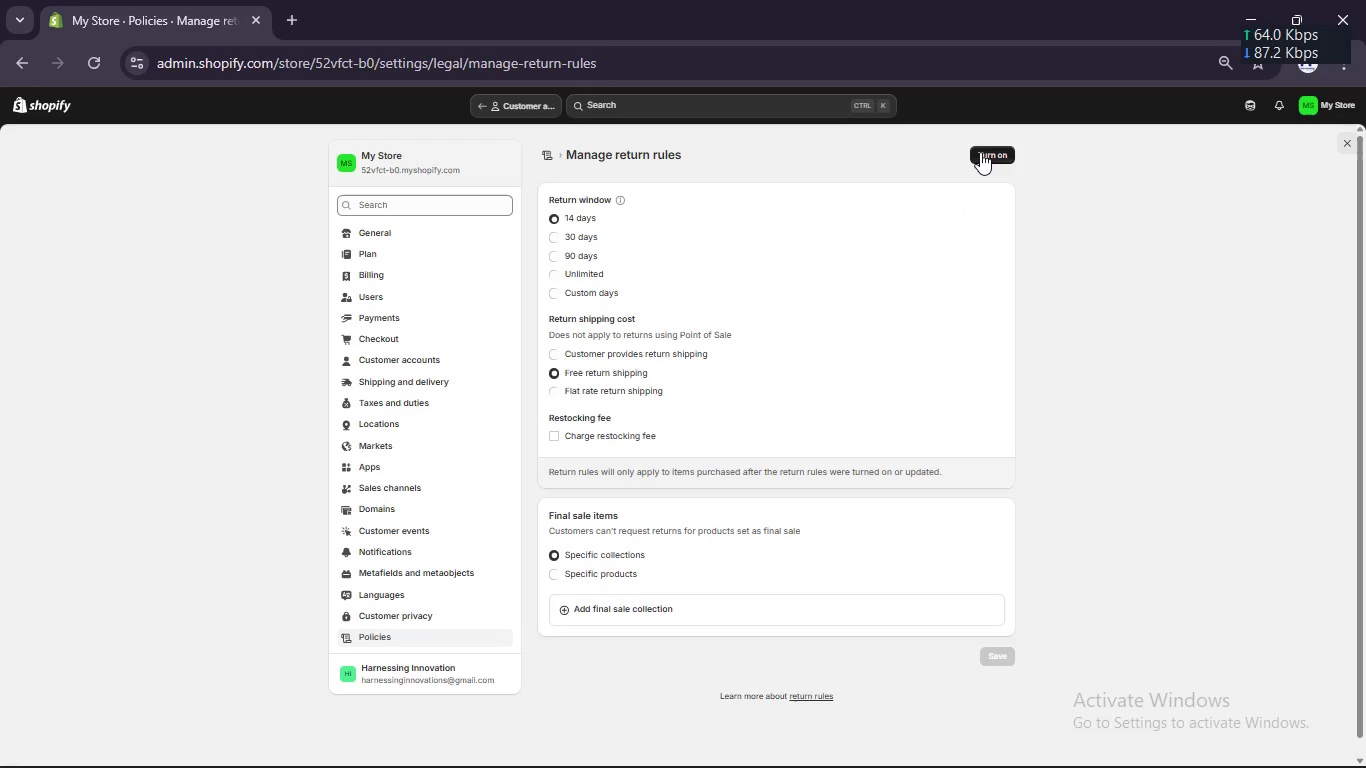 
left_click([983, 150])
 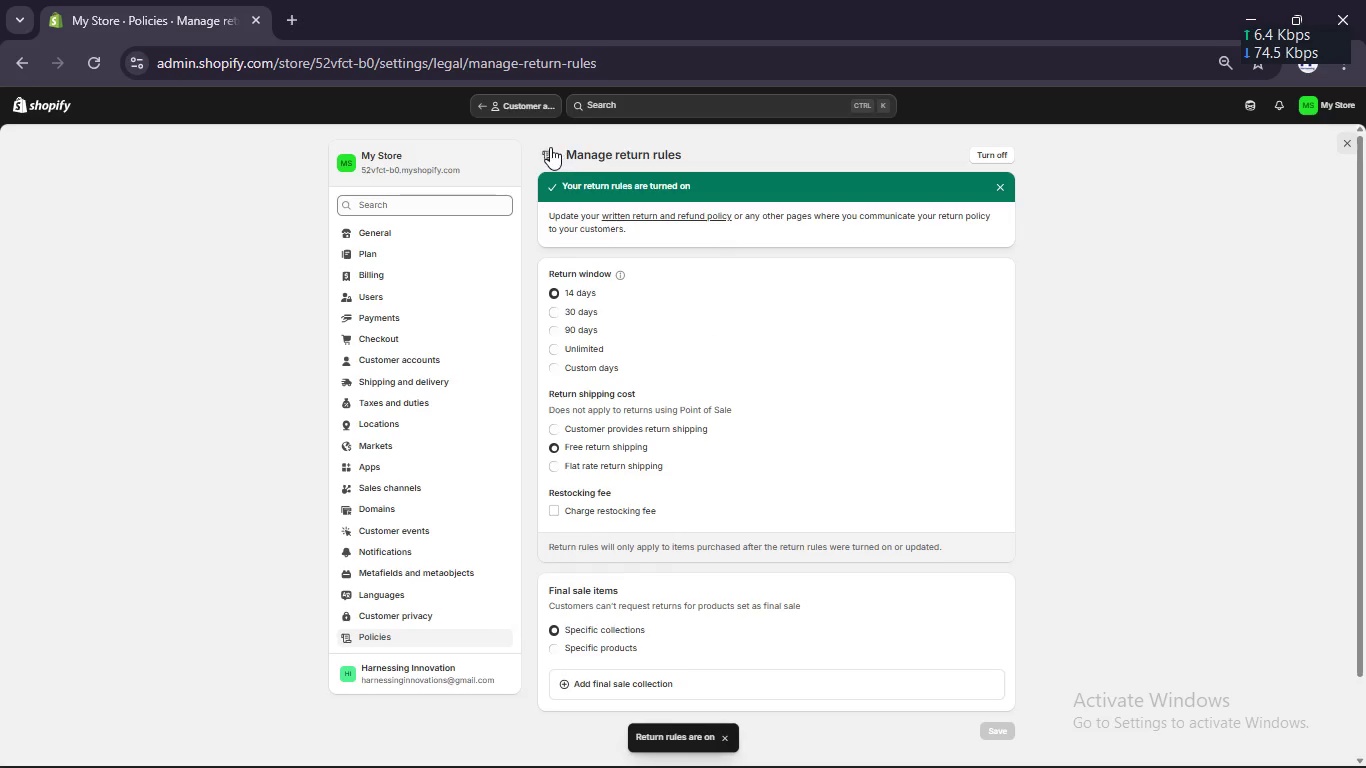 
left_click([528, 105])
 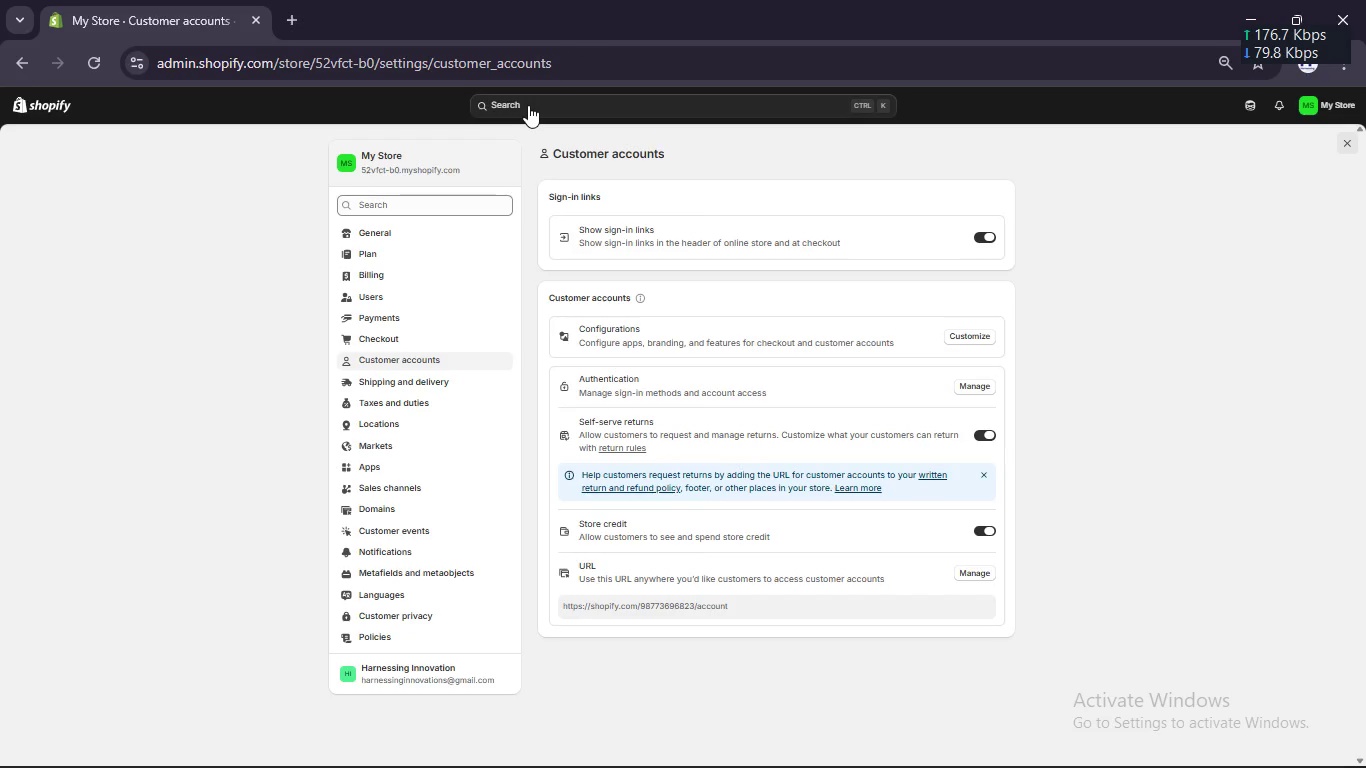 
wait(10.16)
 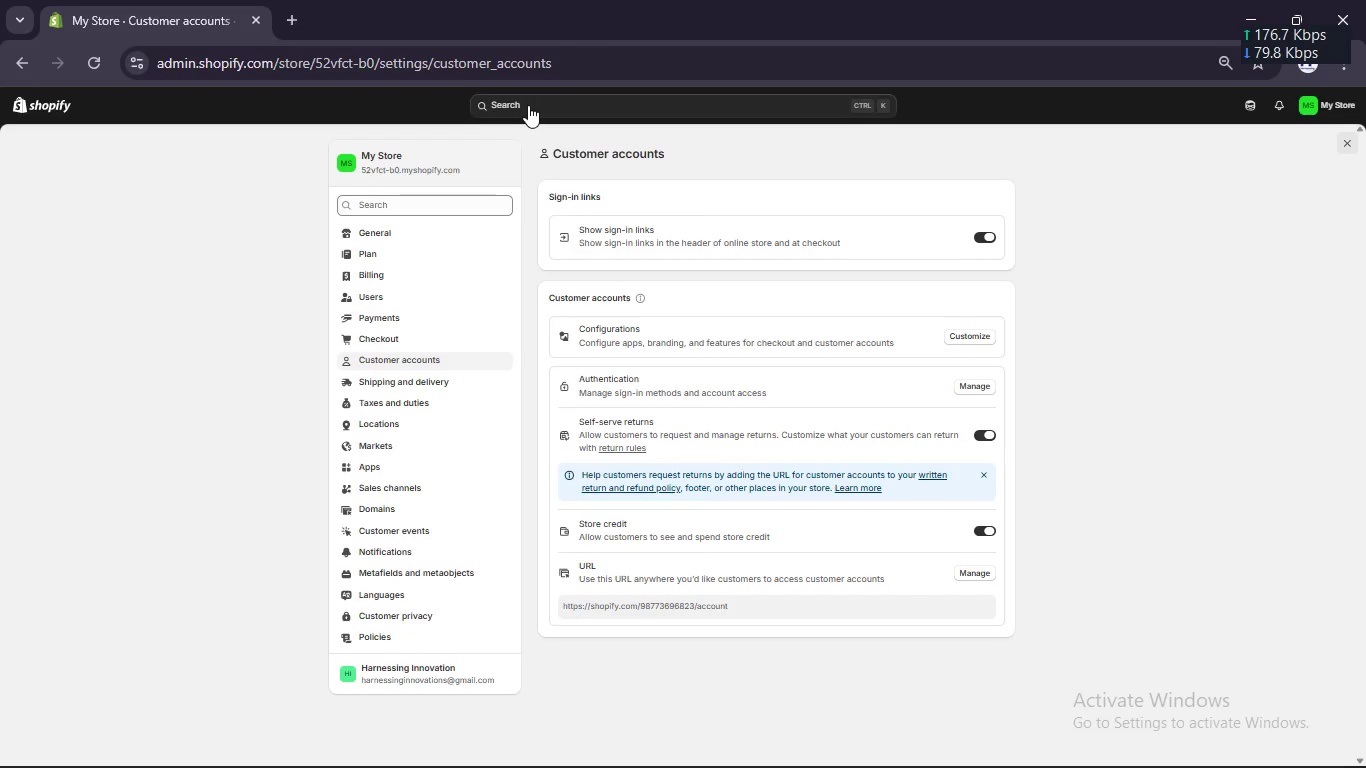 
left_click([977, 389])
 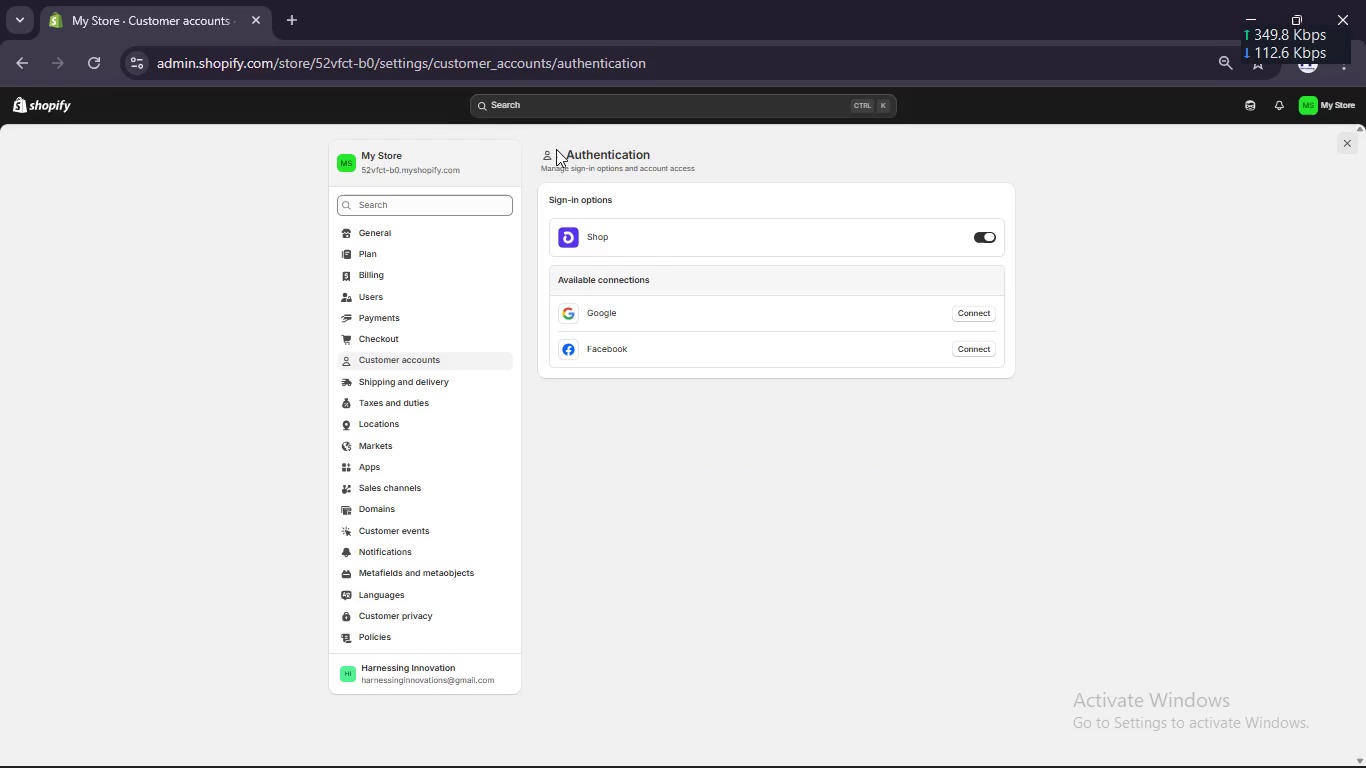 
wait(7.88)
 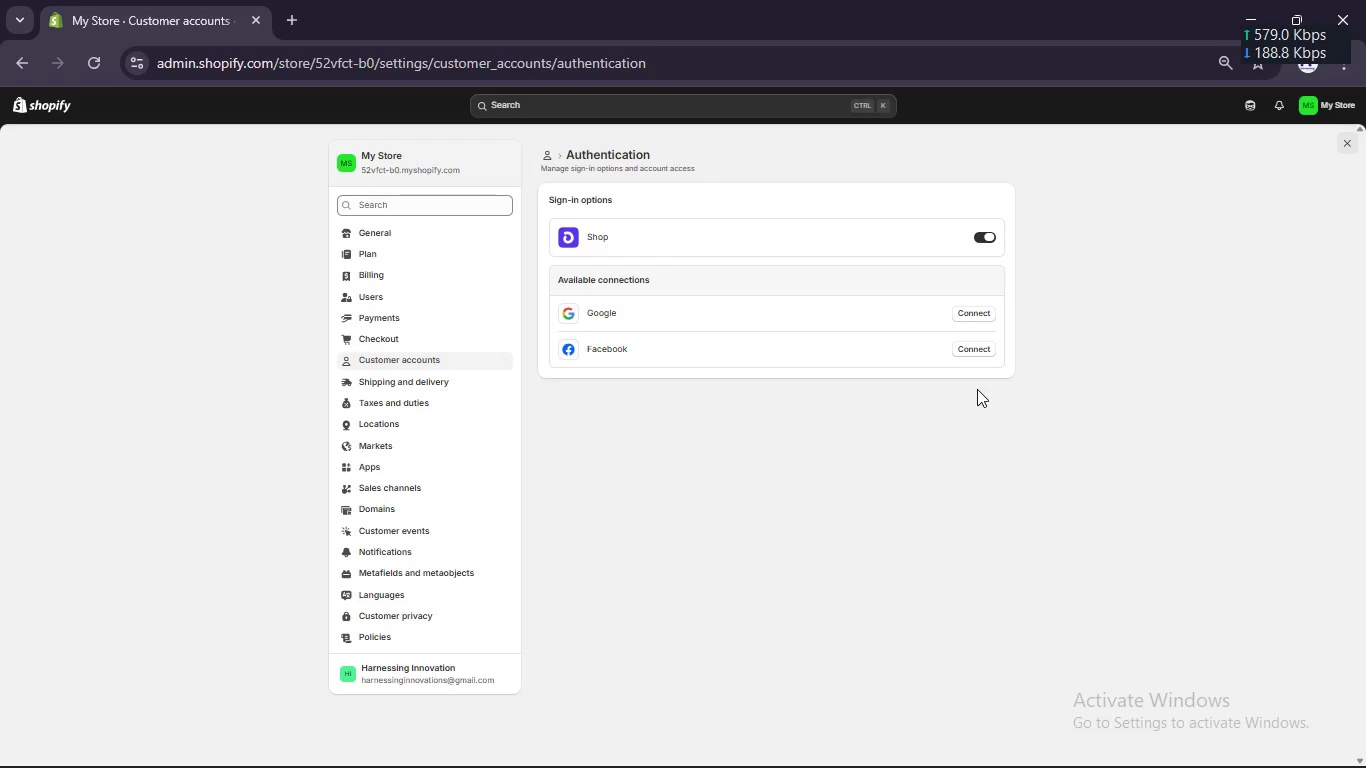 
left_click([982, 313])
 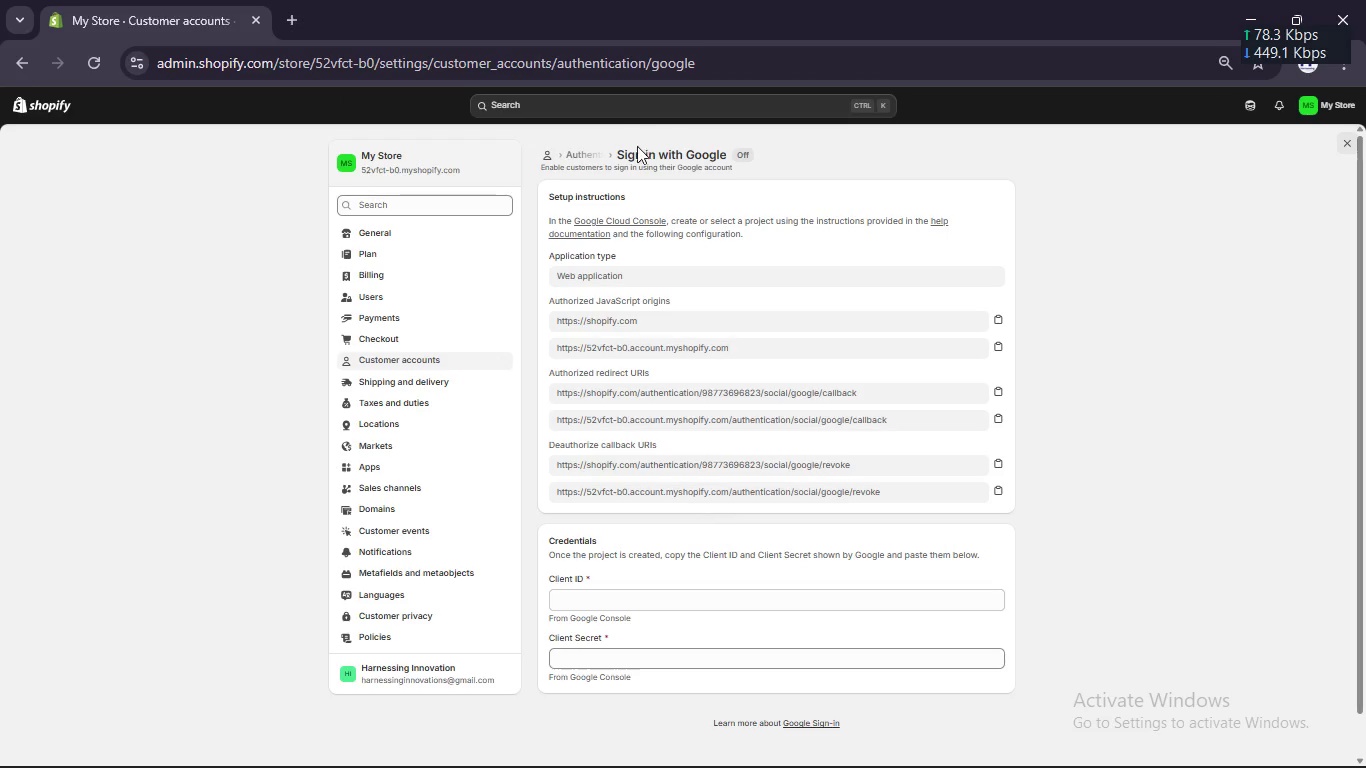 
left_click([743, 155])
 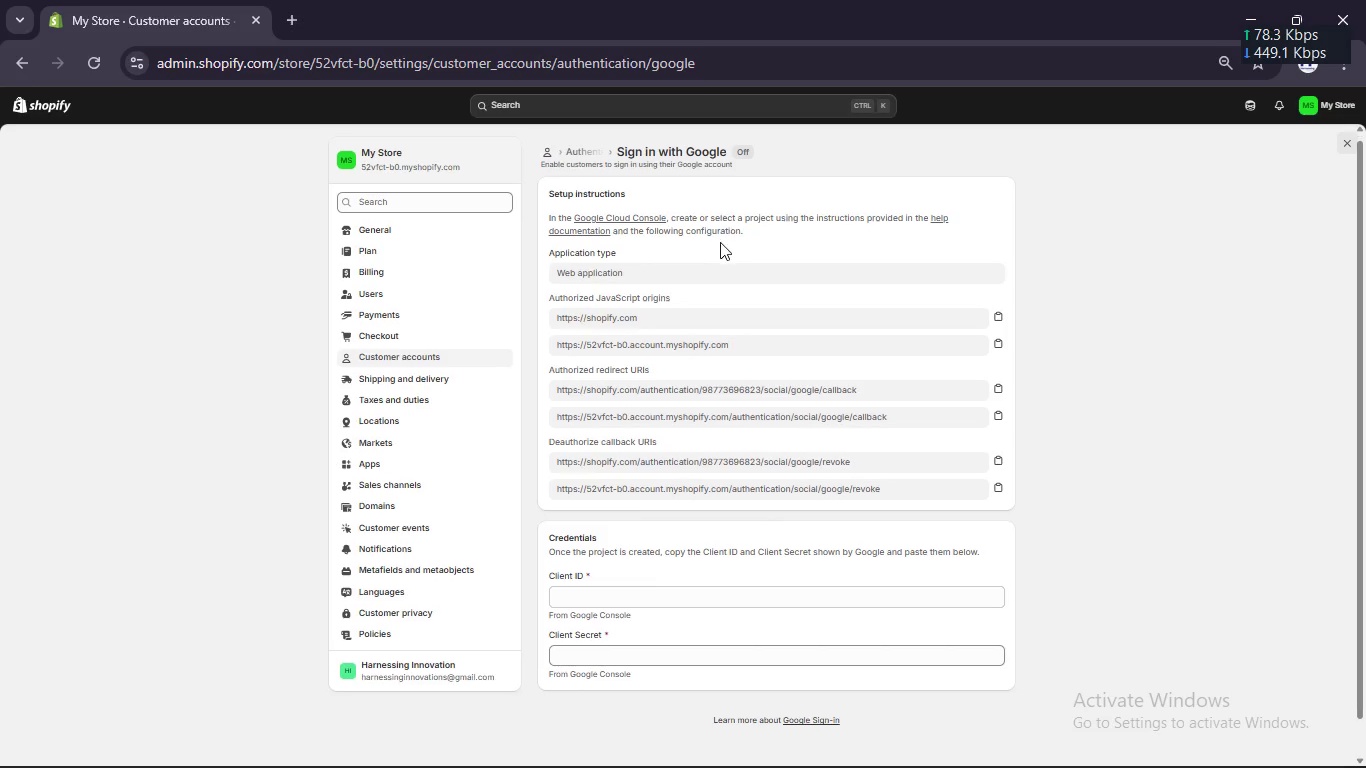 
scroll: coordinate [720, 242], scroll_direction: none, amount: 0.0
 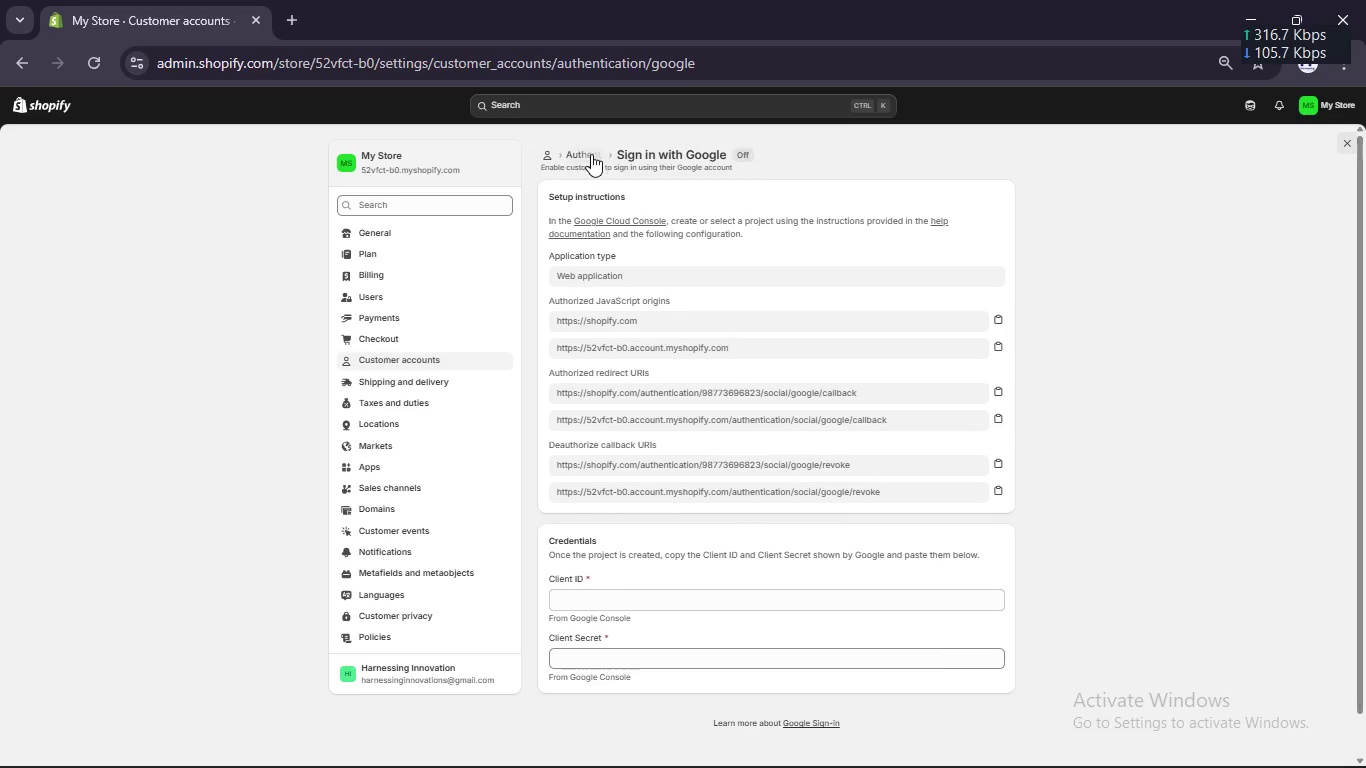 
left_click([591, 154])
 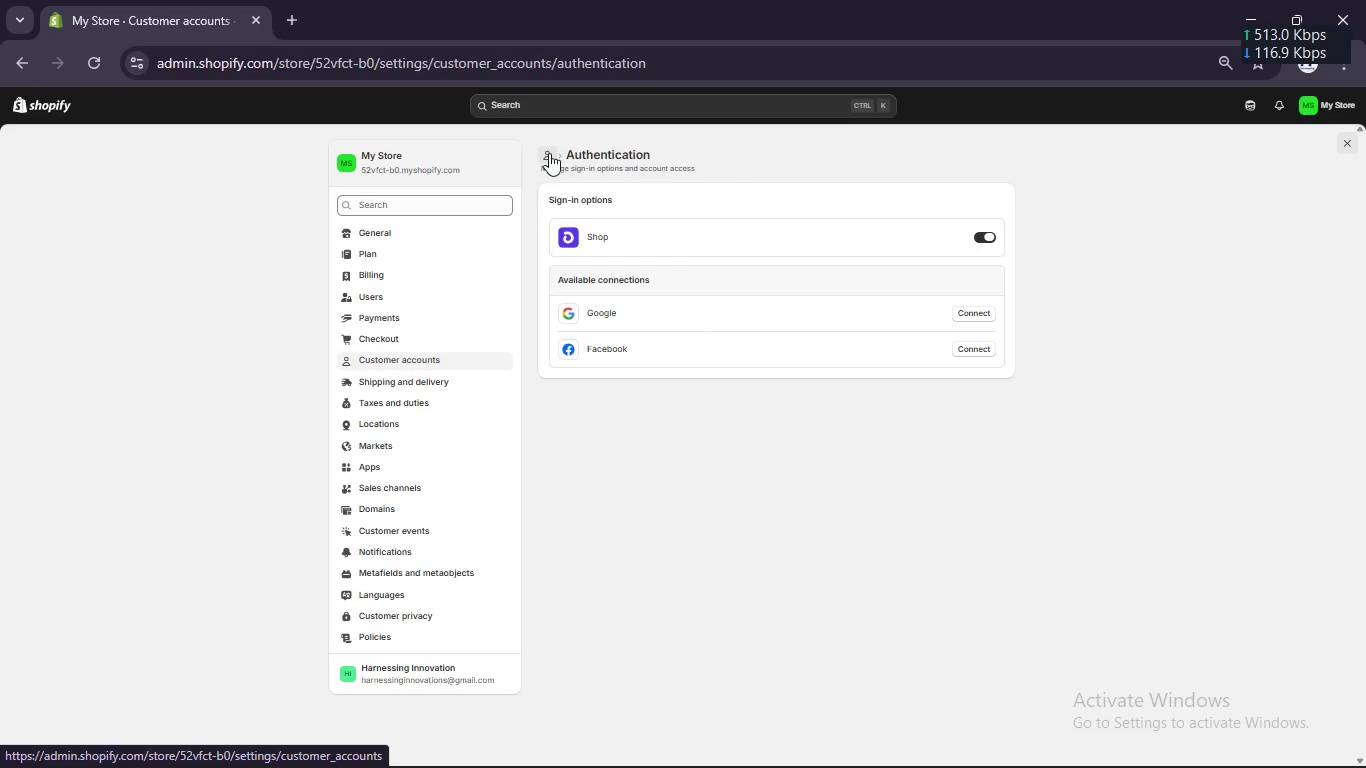 
left_click([549, 152])
 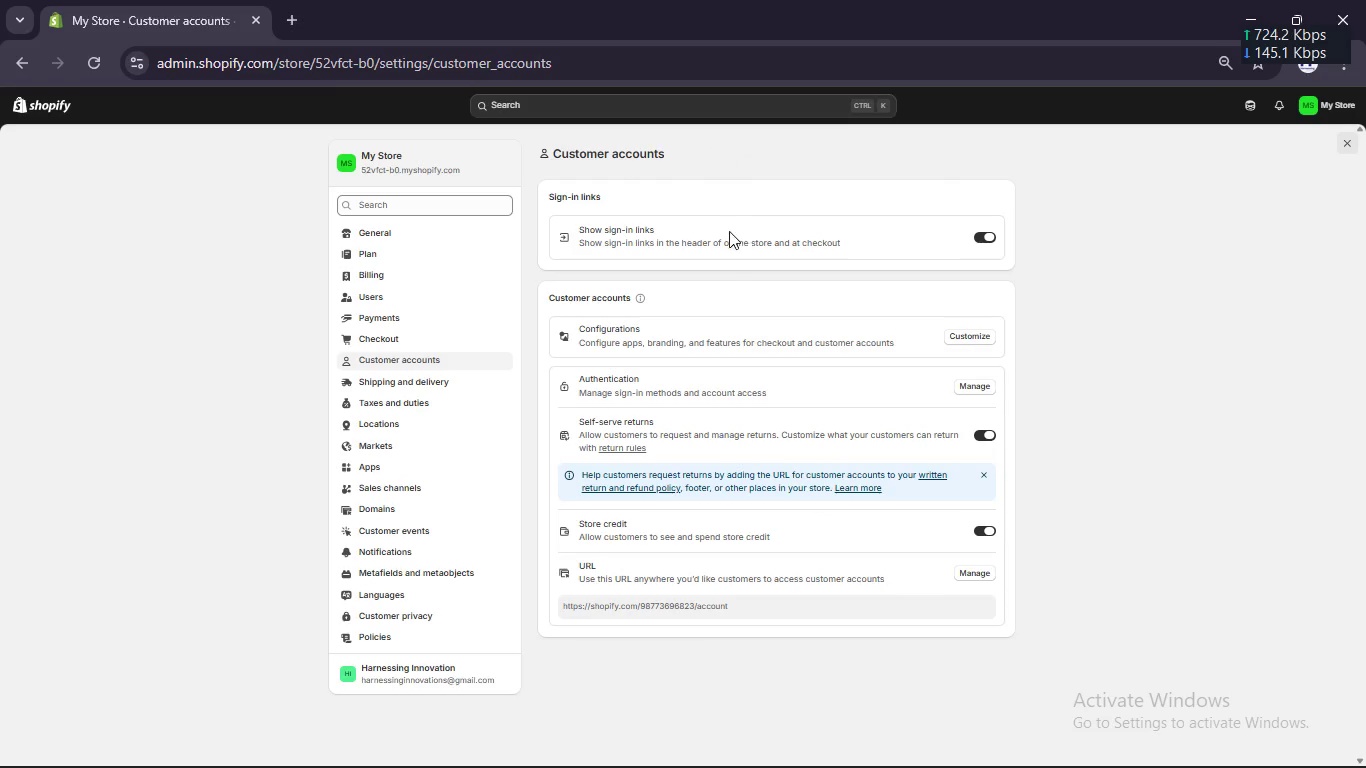 
wait(5.03)
 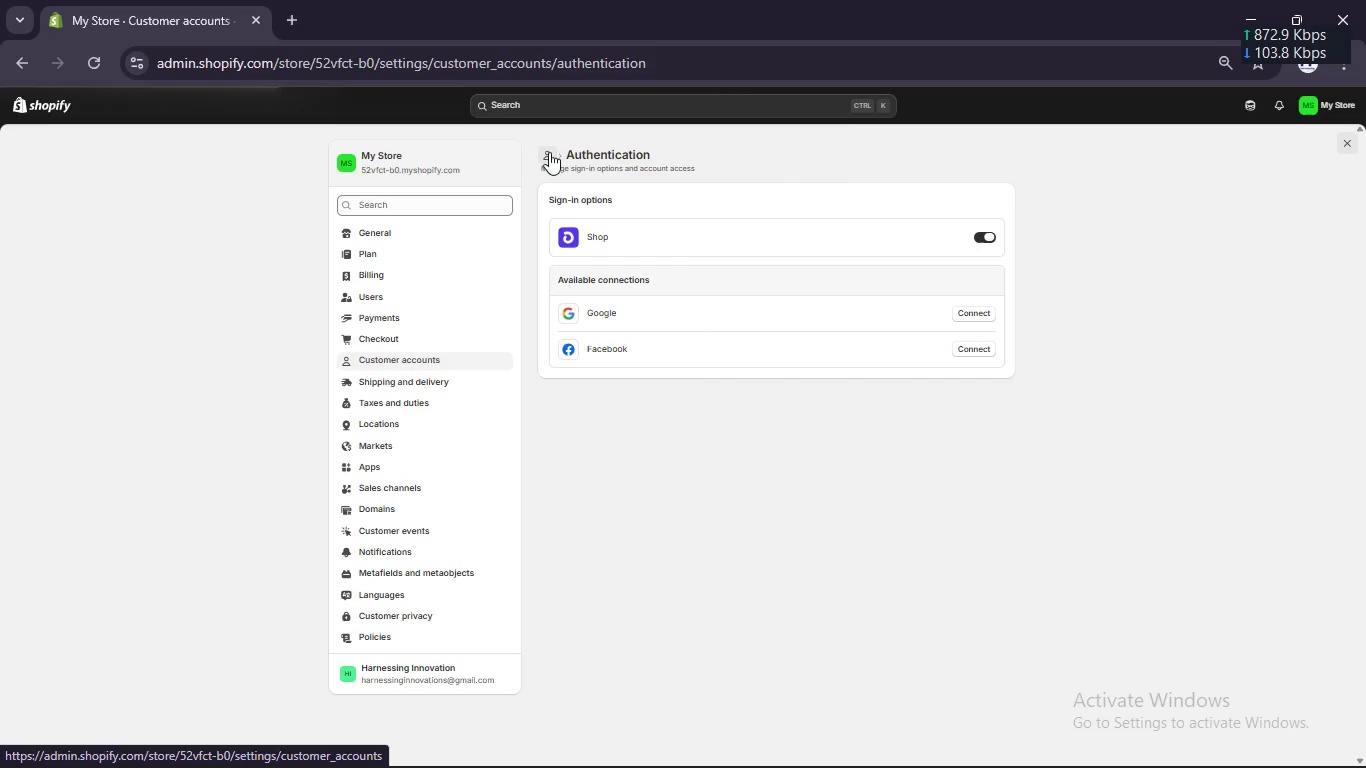 
left_click([689, 244])
 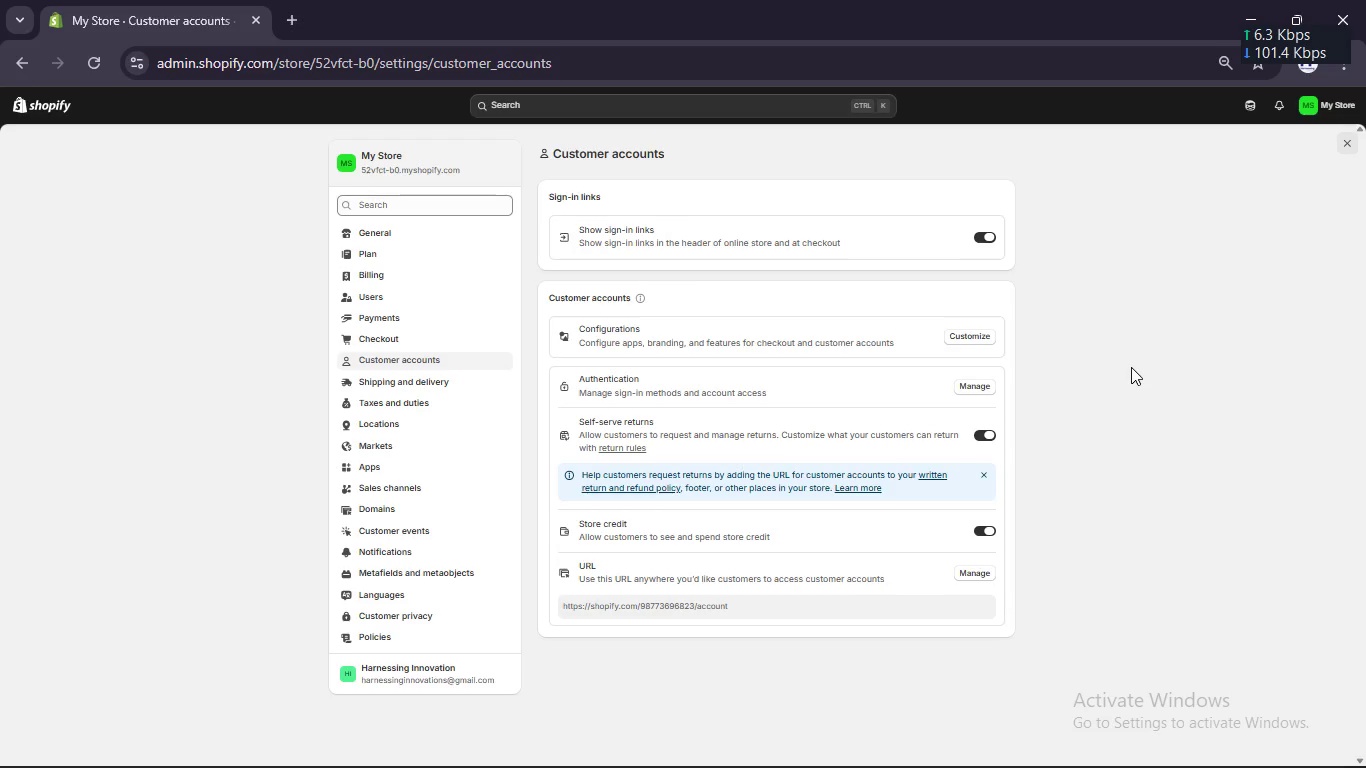 
wait(80.34)
 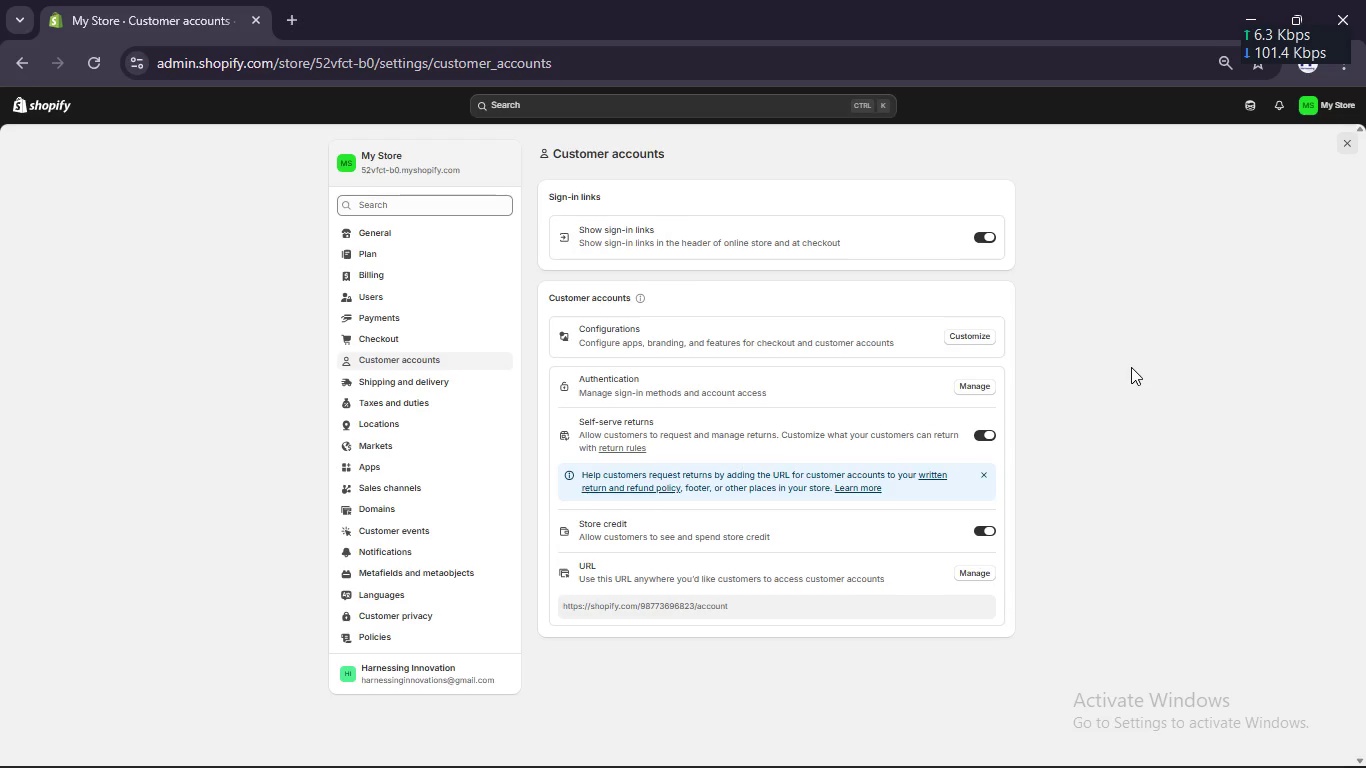 
left_click([1180, 215])
 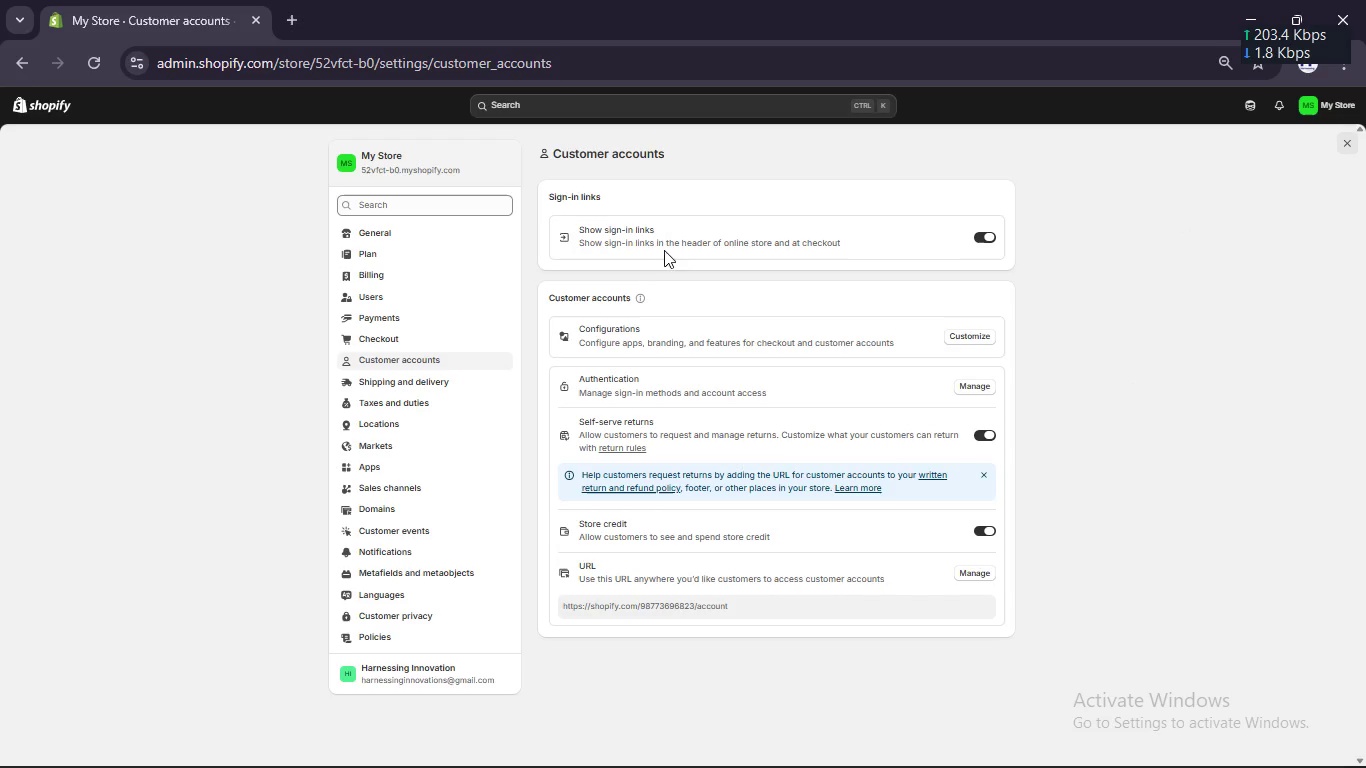 
left_click([661, 248])
 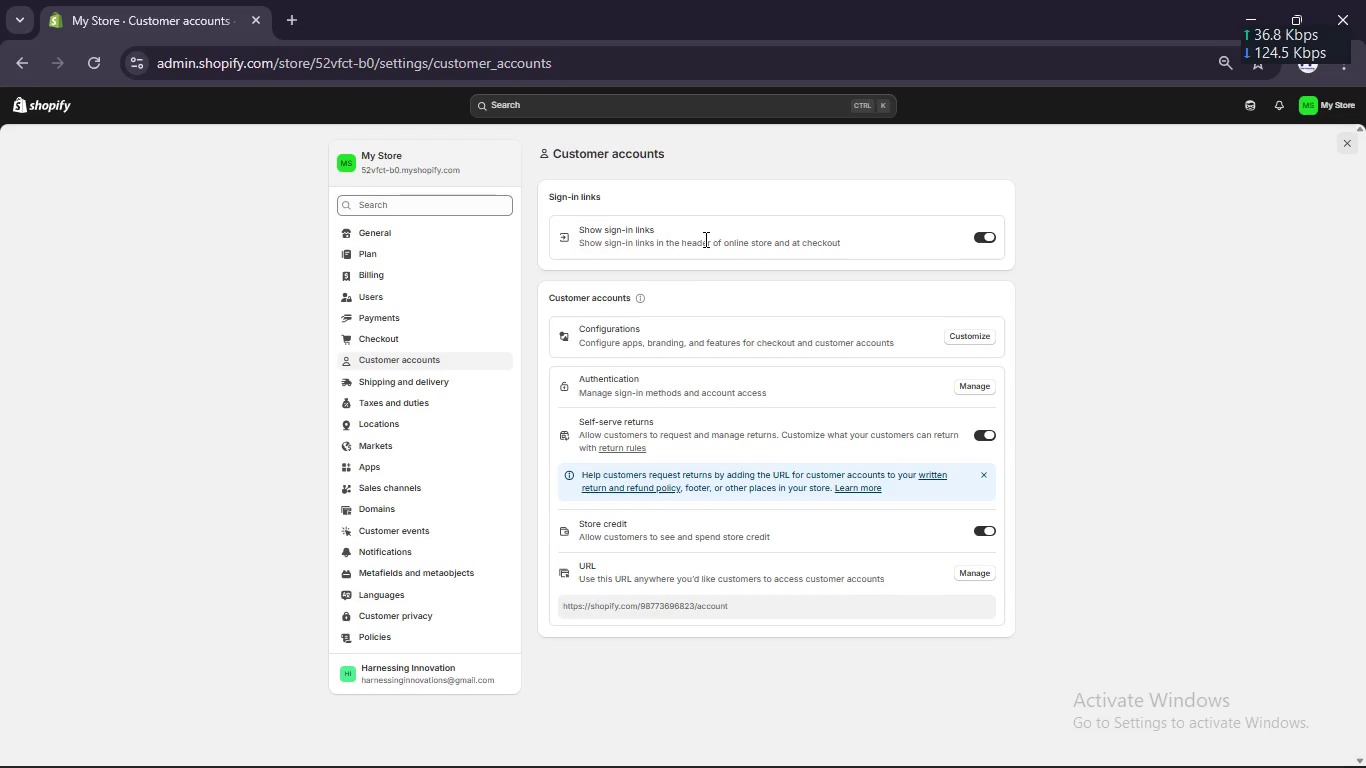 
wait(37.31)
 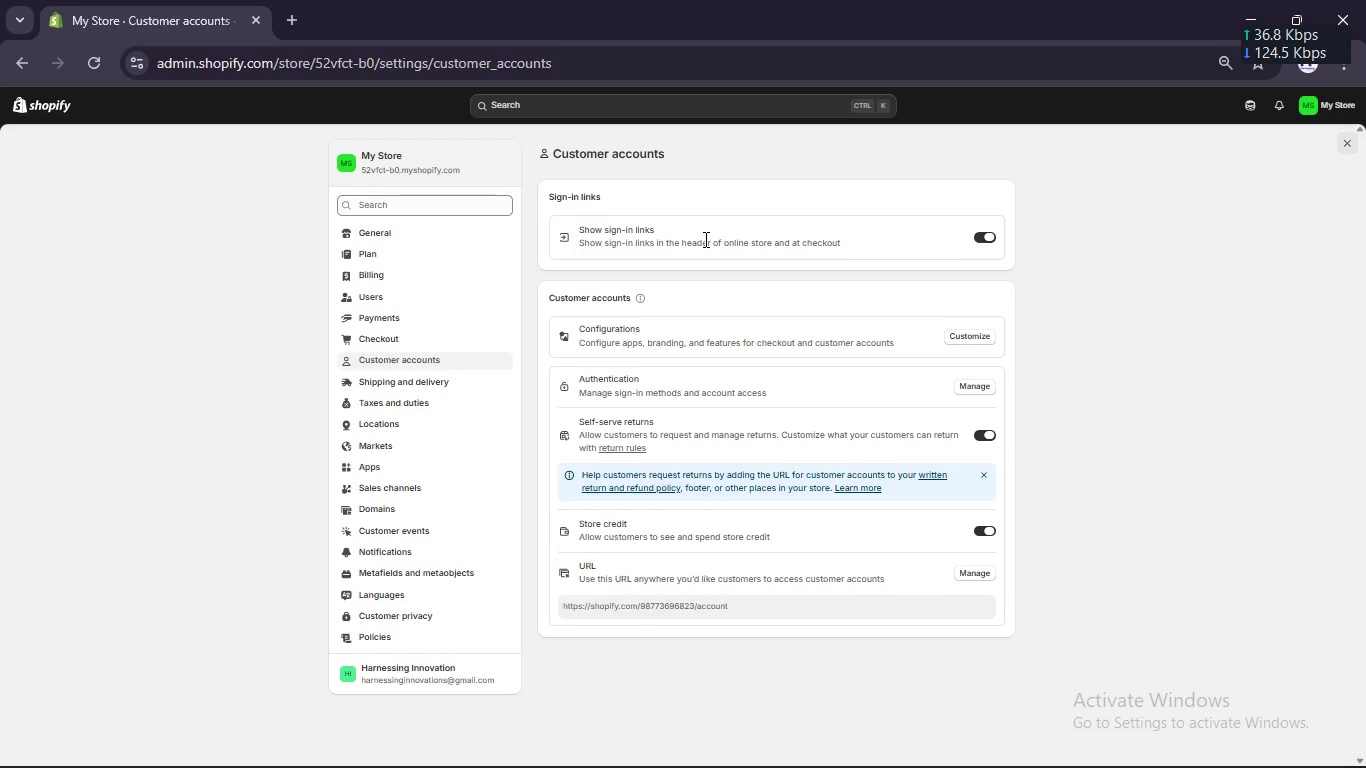 
left_click([962, 334])
 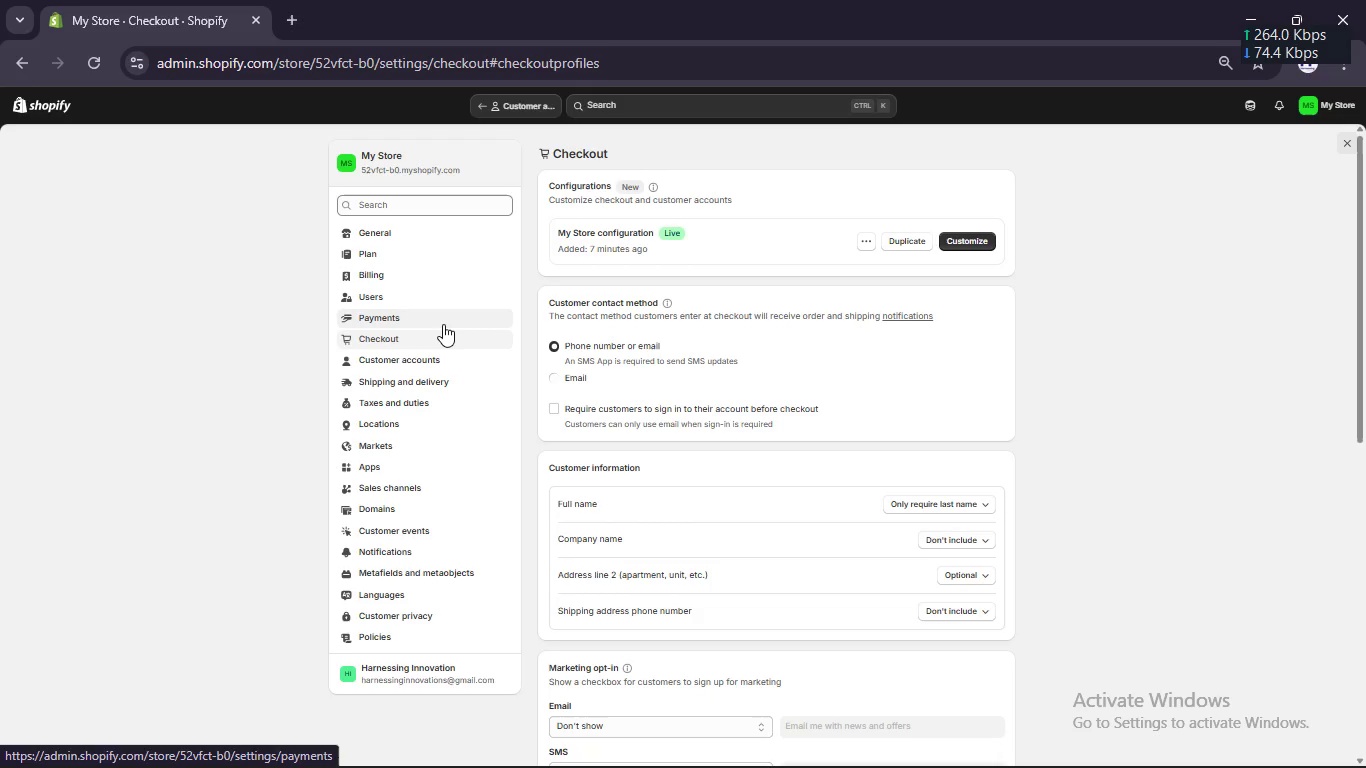 
wait(90.14)
 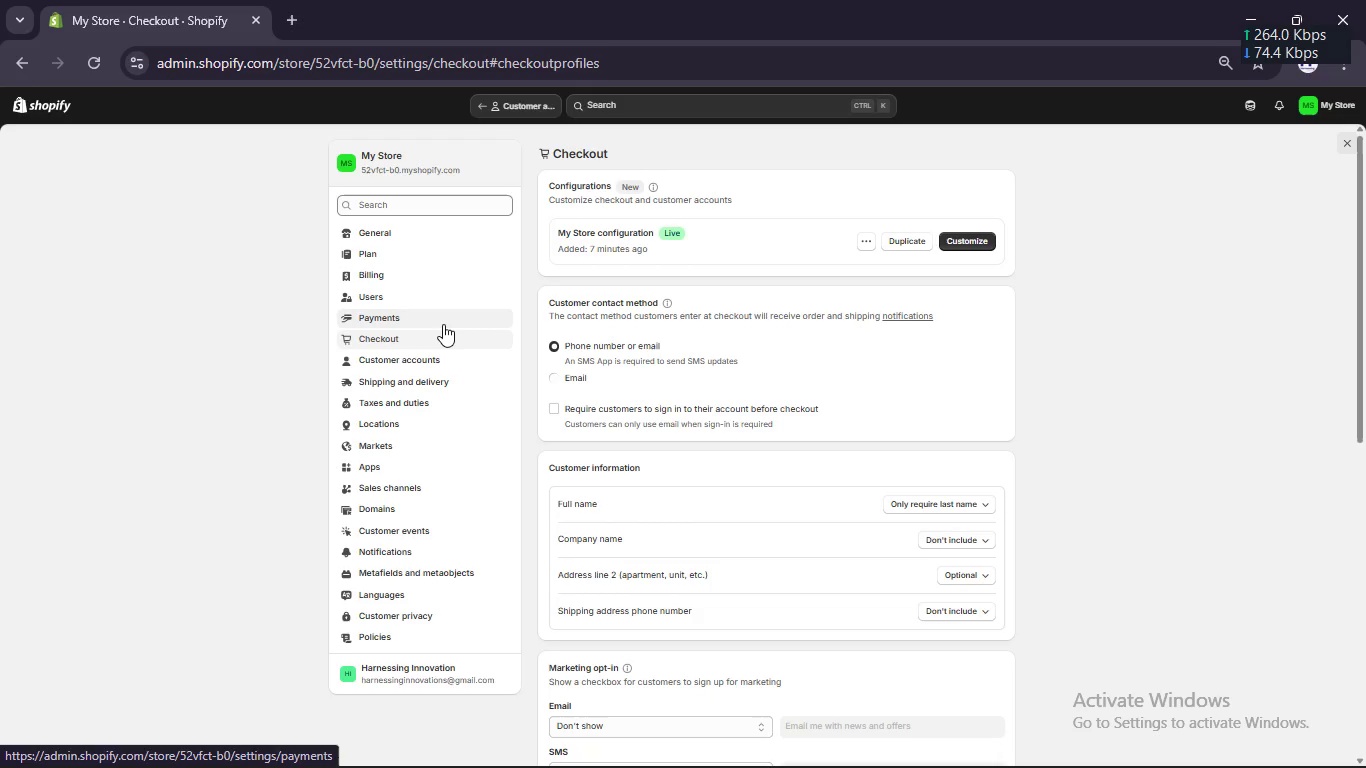 
left_click([400, 209])
 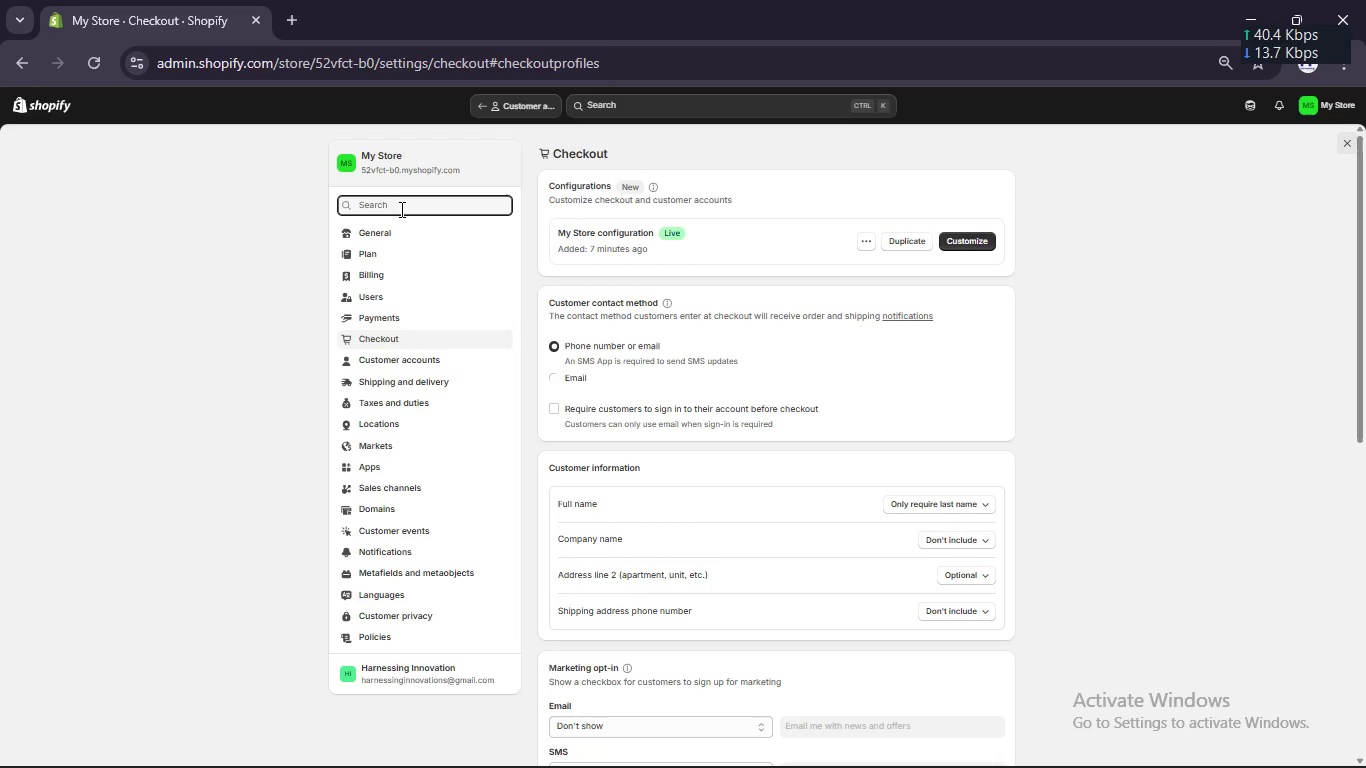 
type(return rule)
 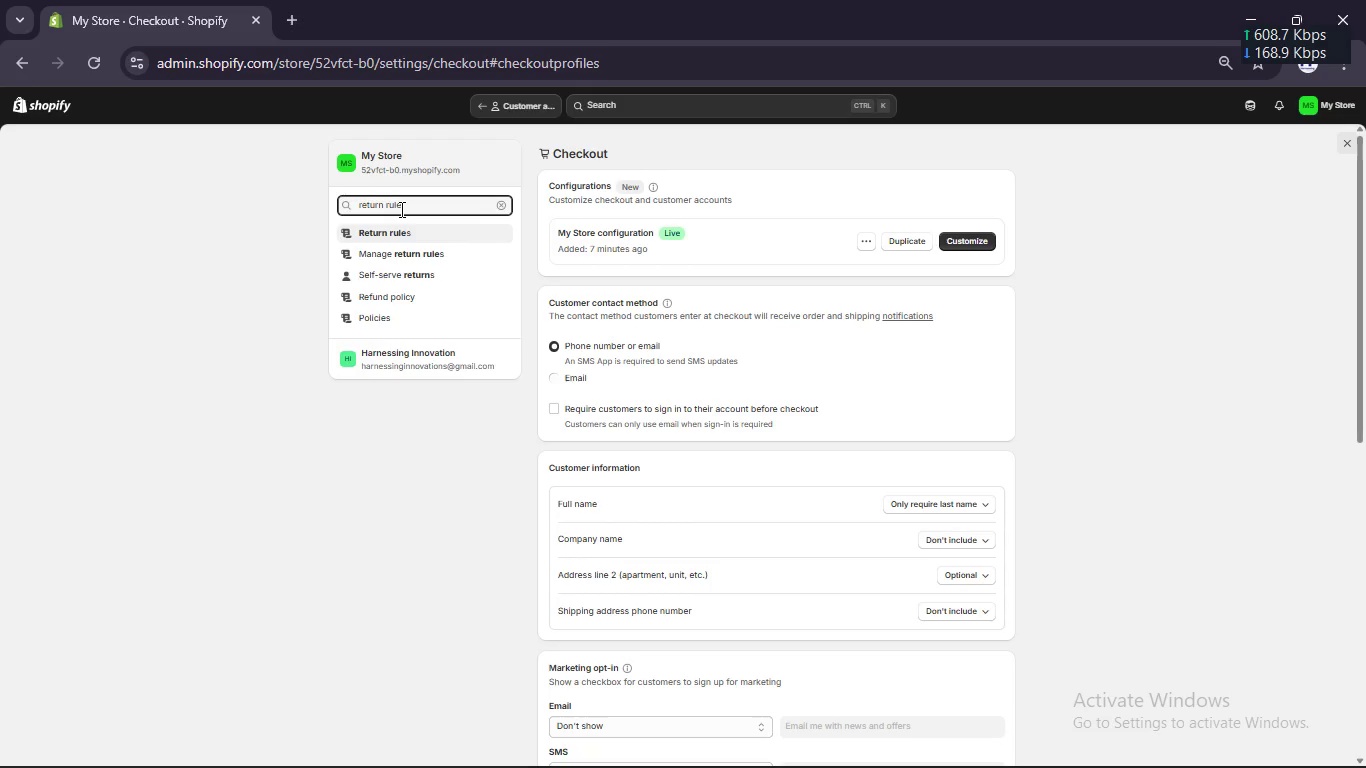 
key(Backspace)
key(Backspace)
key(Backspace)
key(Backspace)
type(reason)
key(Backspace)
key(Backspace)
key(Backspace)
key(Backspace)
key(Backspace)
key(Backspace)
key(Backspace)
 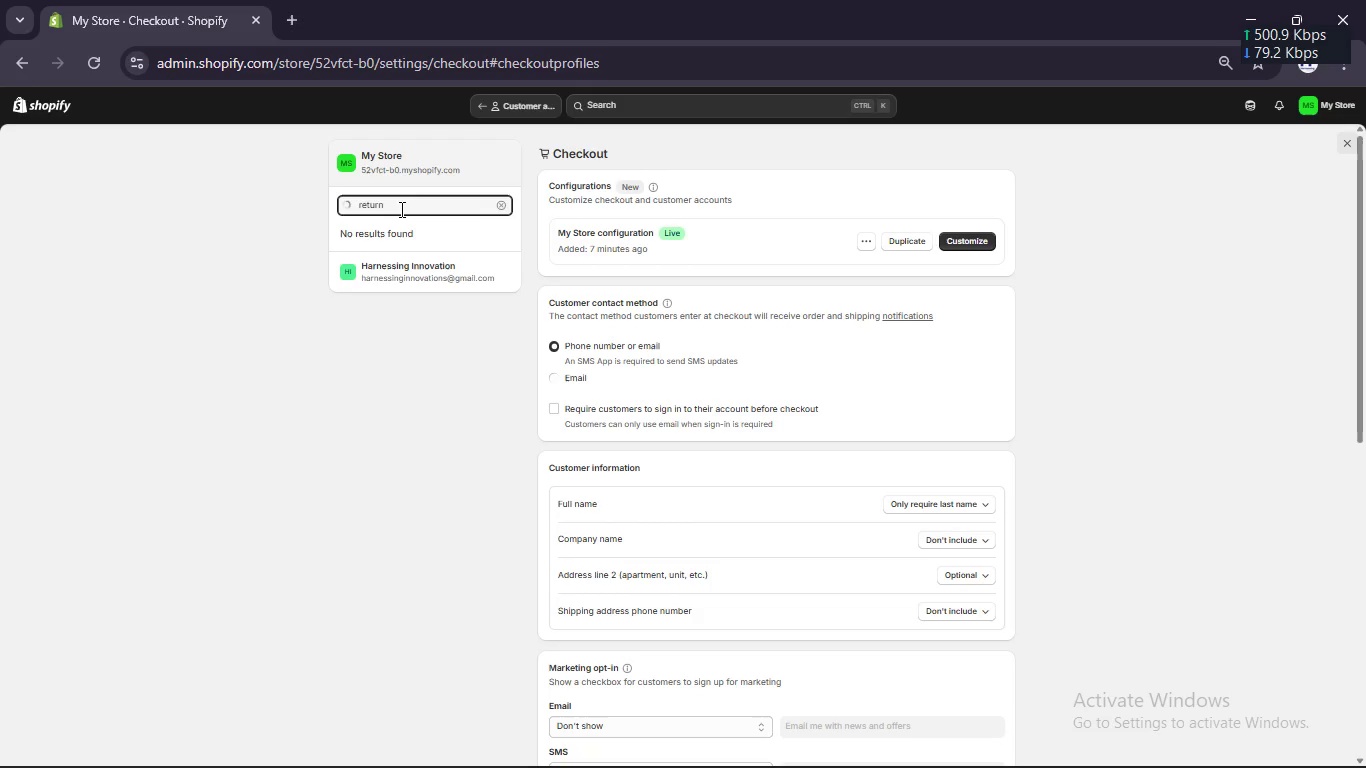 
key(Enter)
 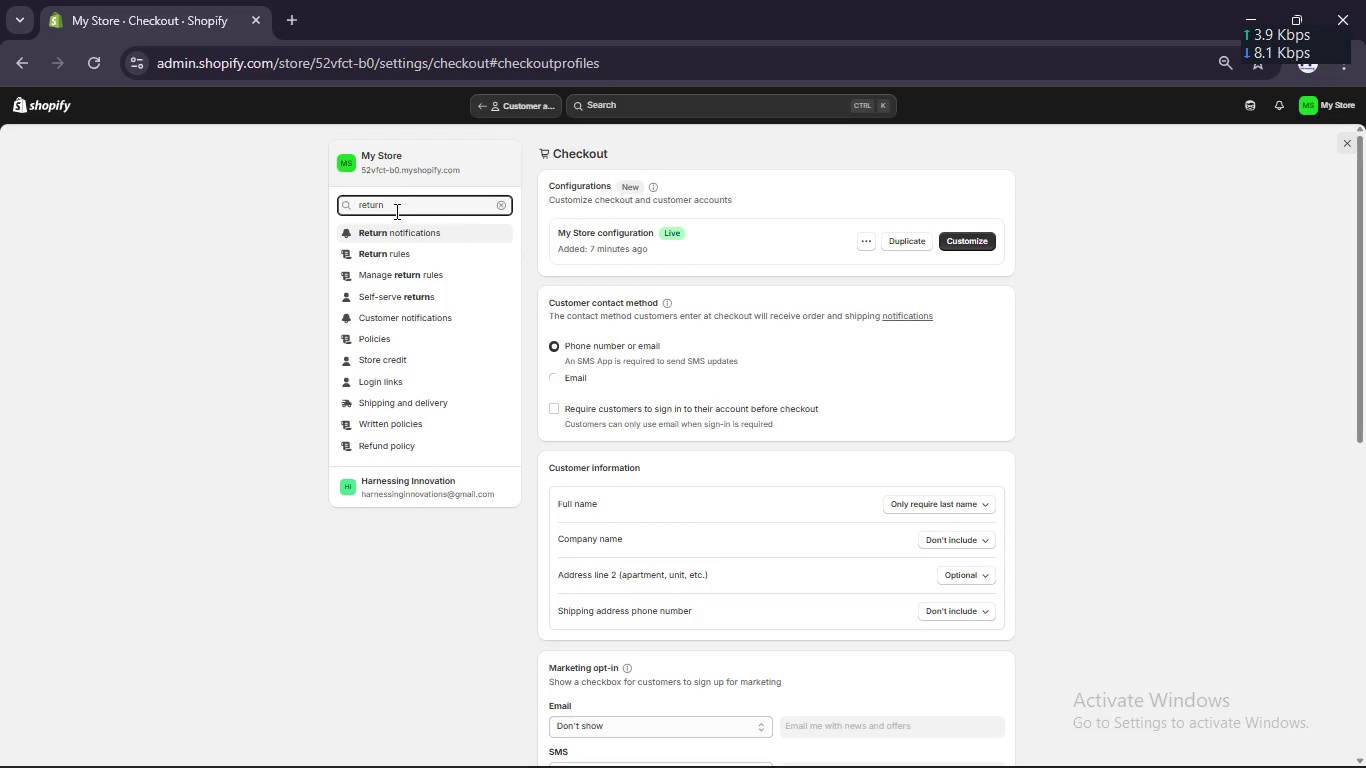 
wait(6.58)
 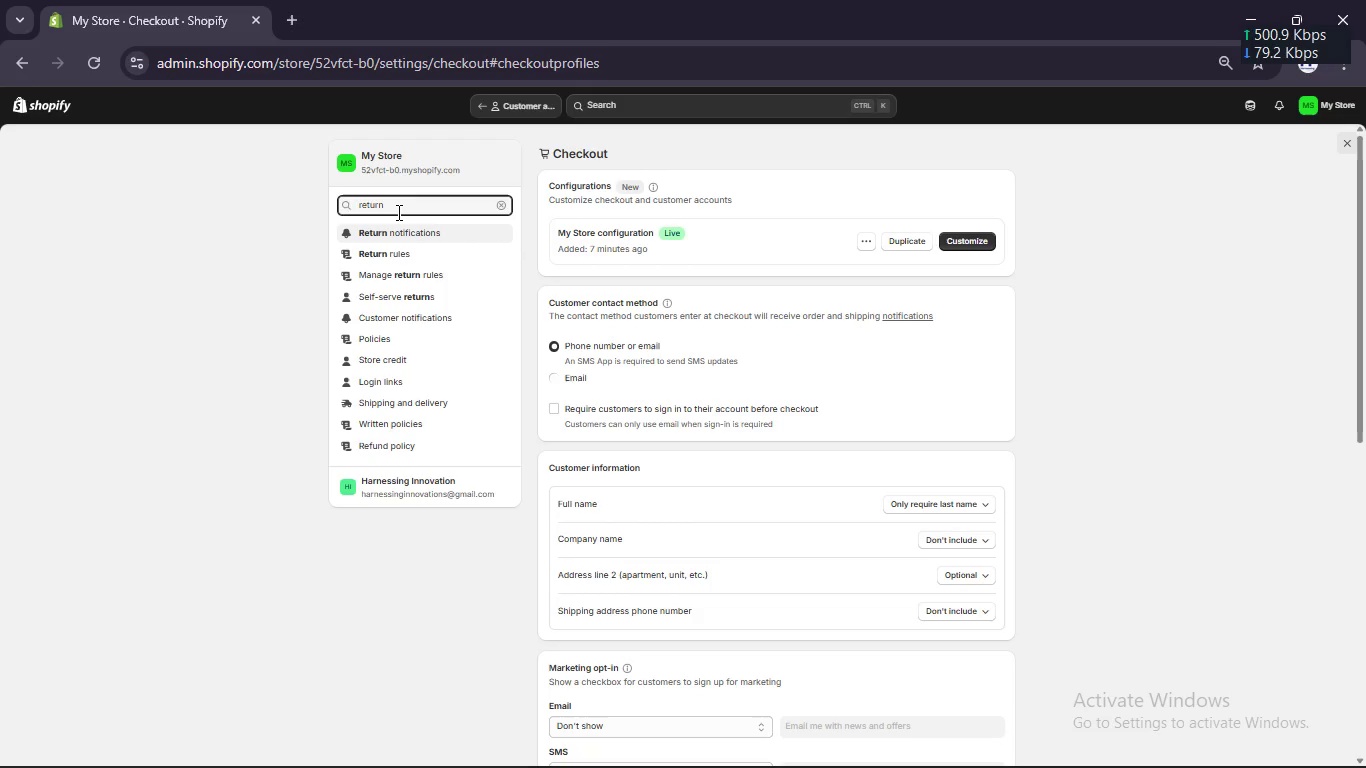 
left_click([377, 297])
 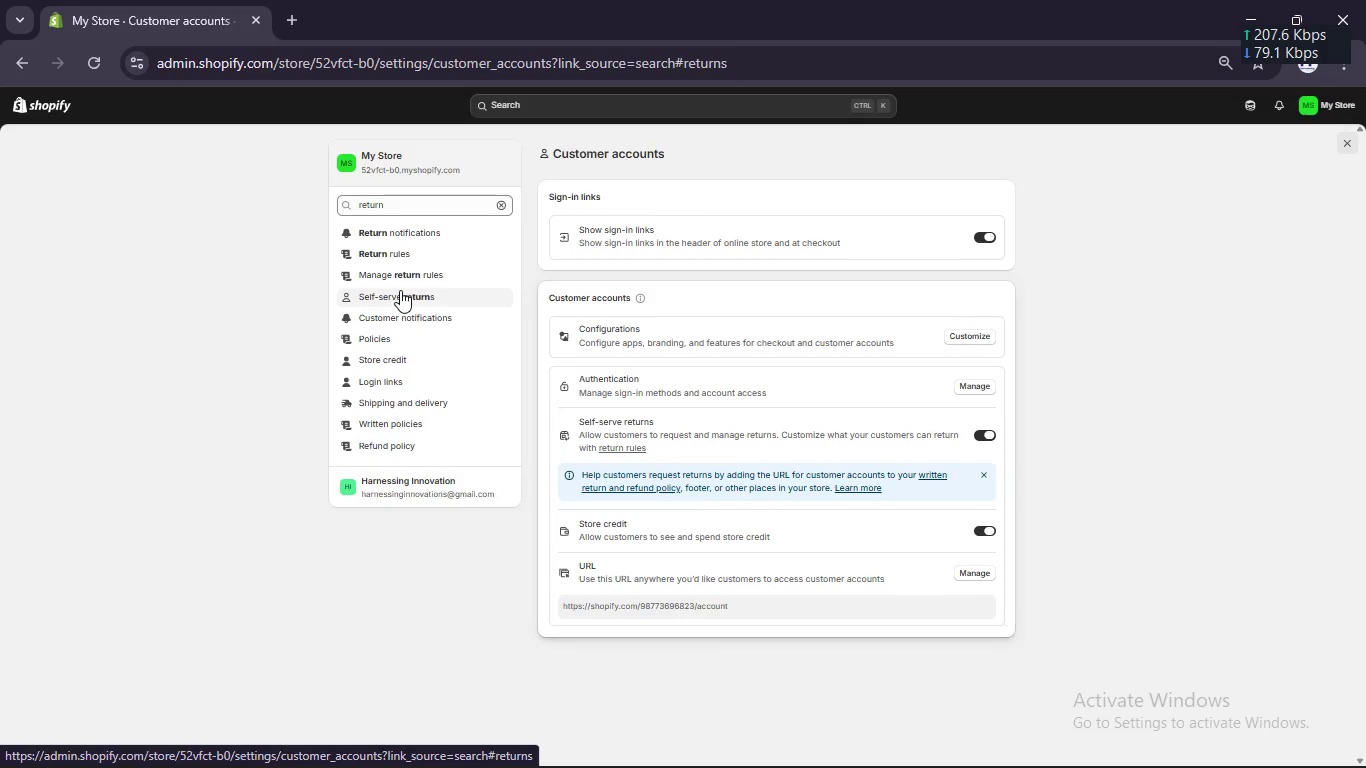 
left_click([389, 297])
 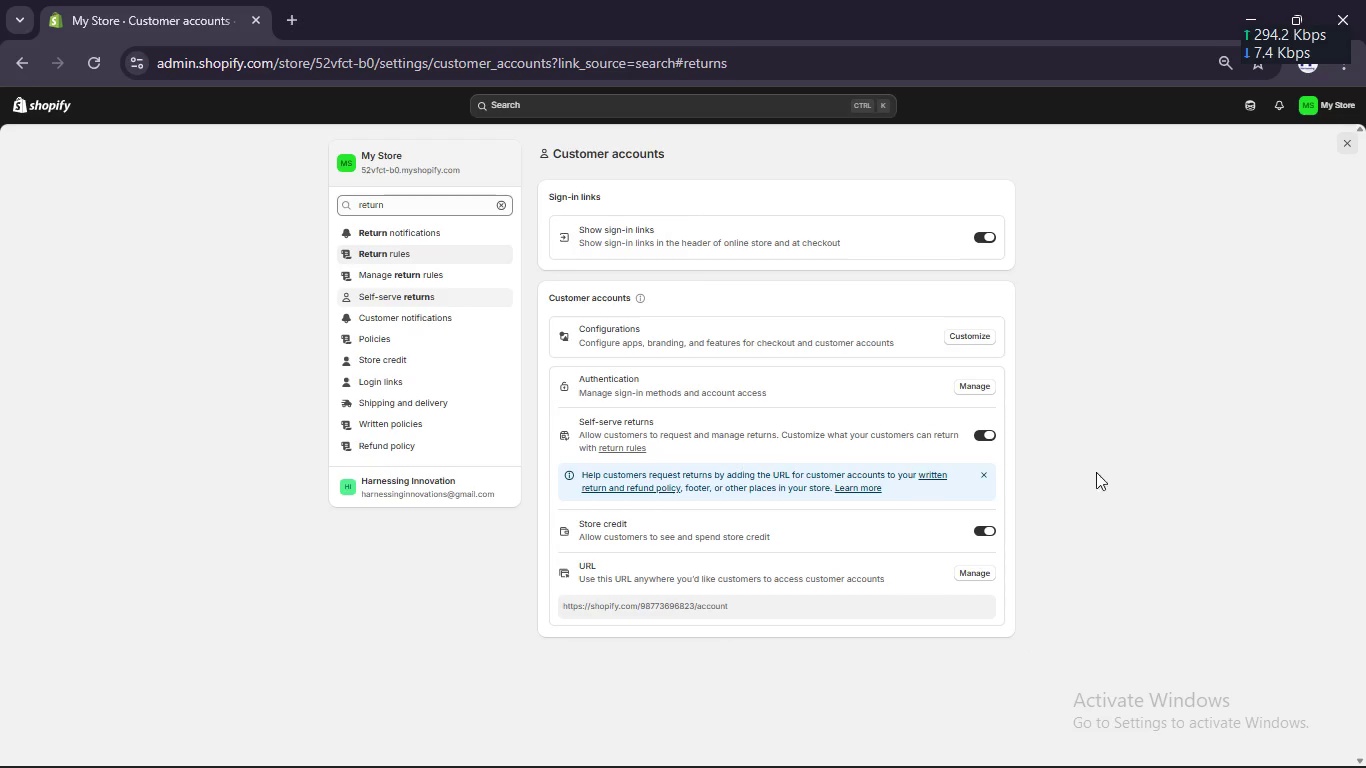 
wait(7.02)
 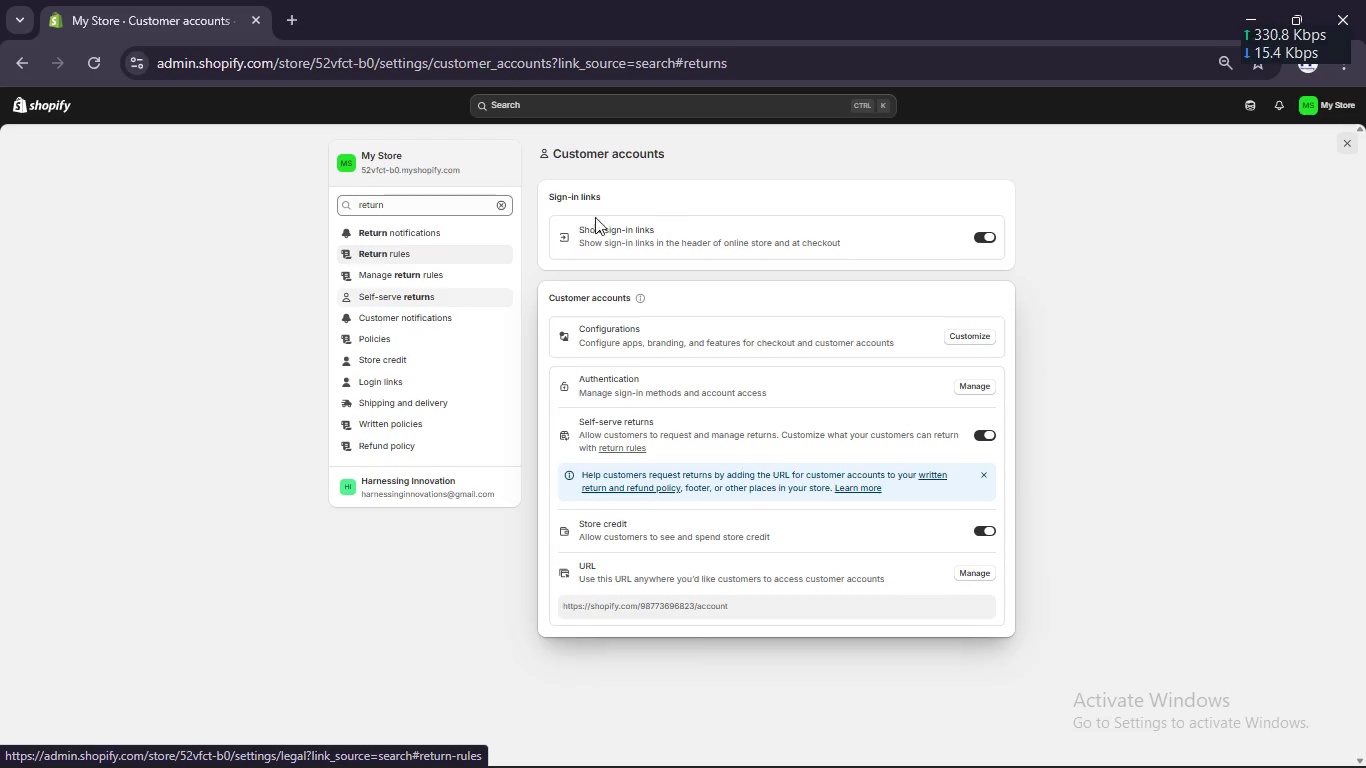 
left_click([980, 468])
 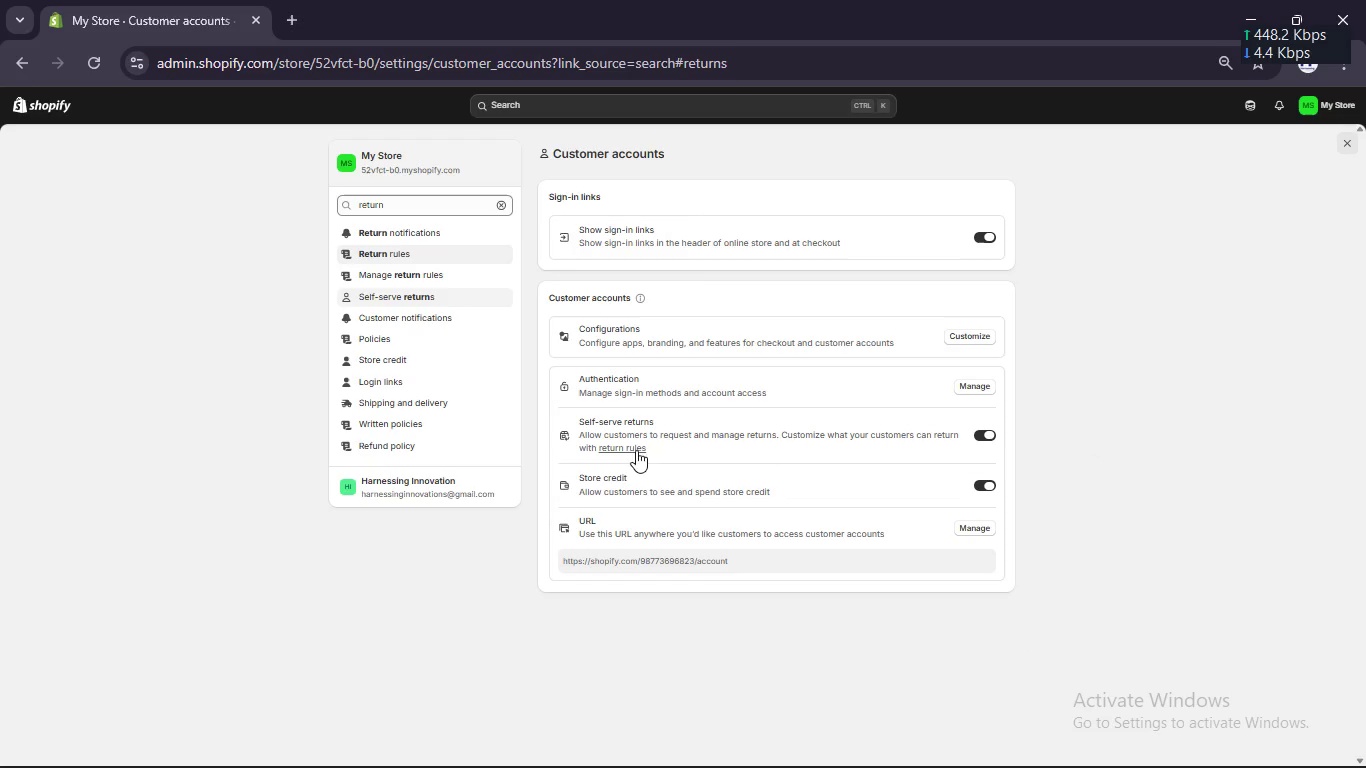 
left_click([633, 448])
 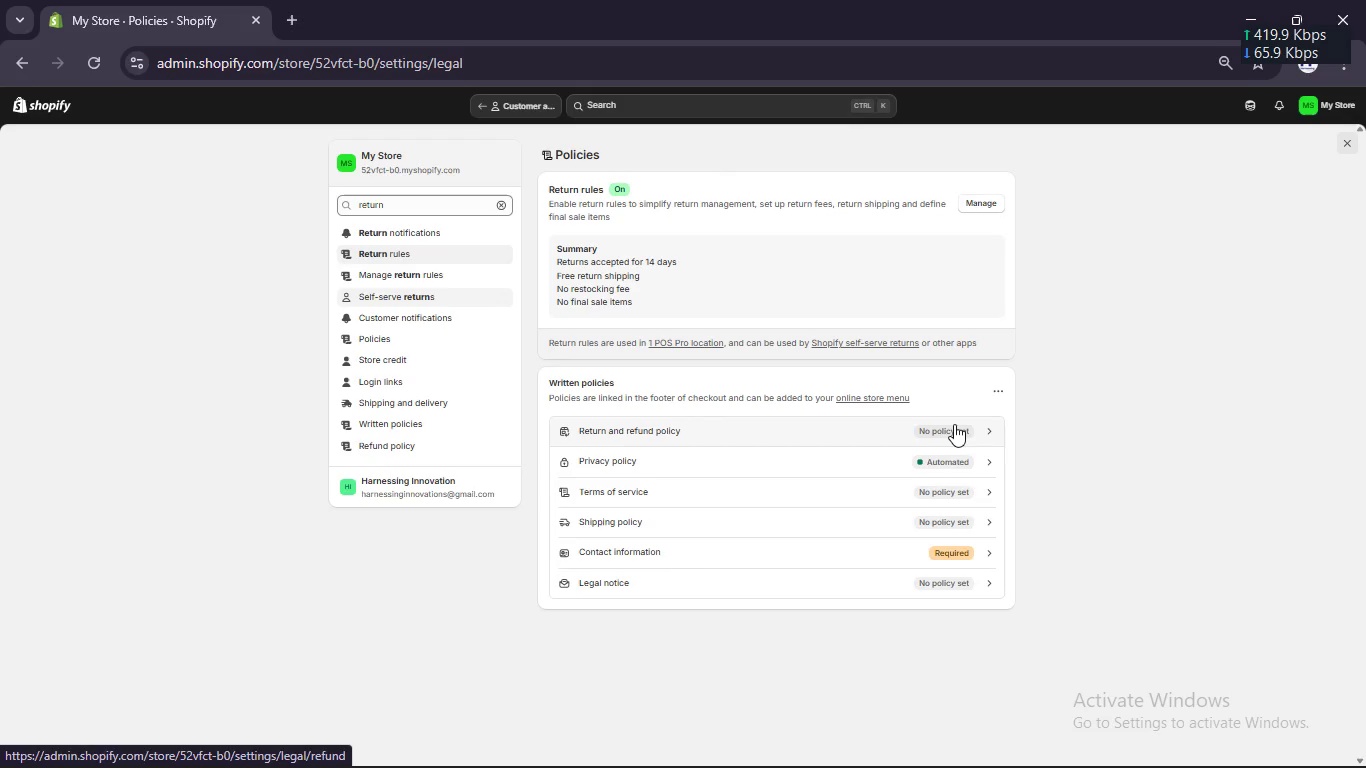 
wait(5.5)
 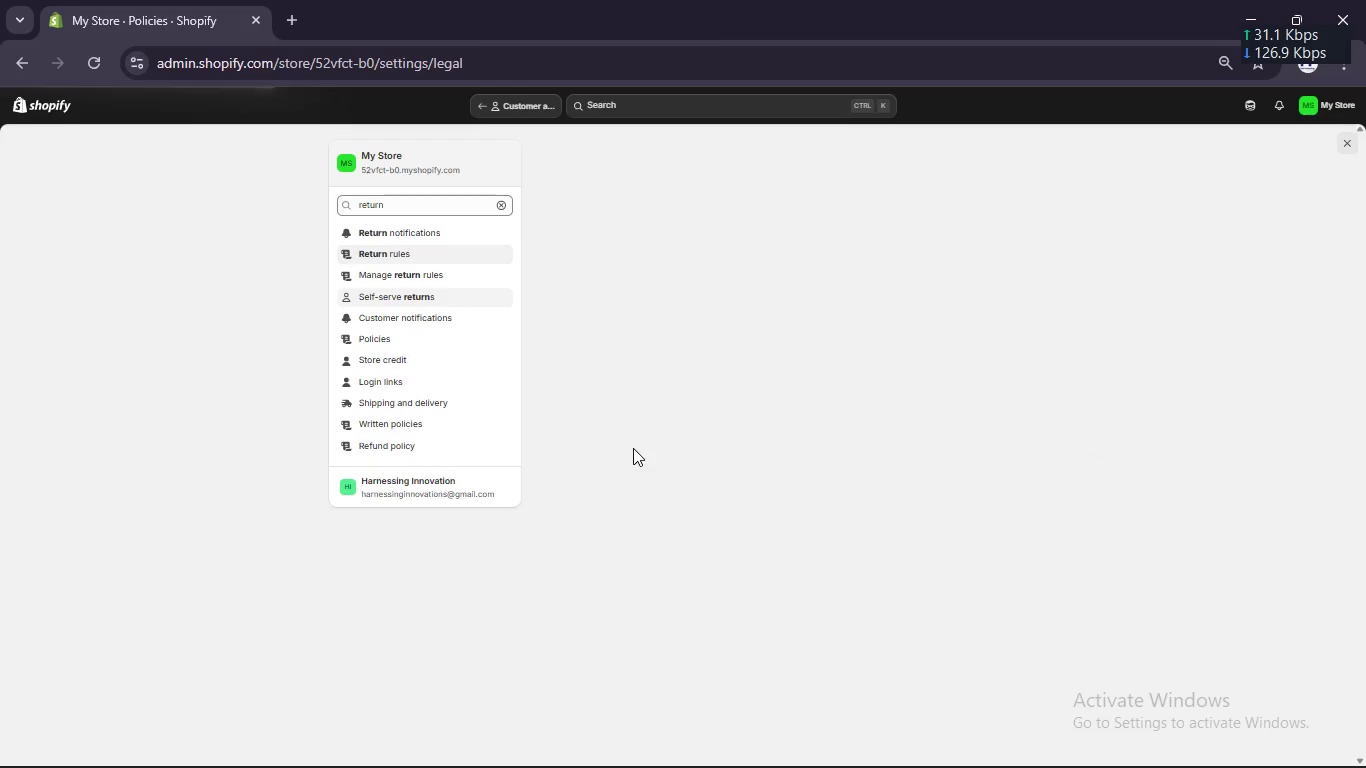 
left_click([618, 279])
 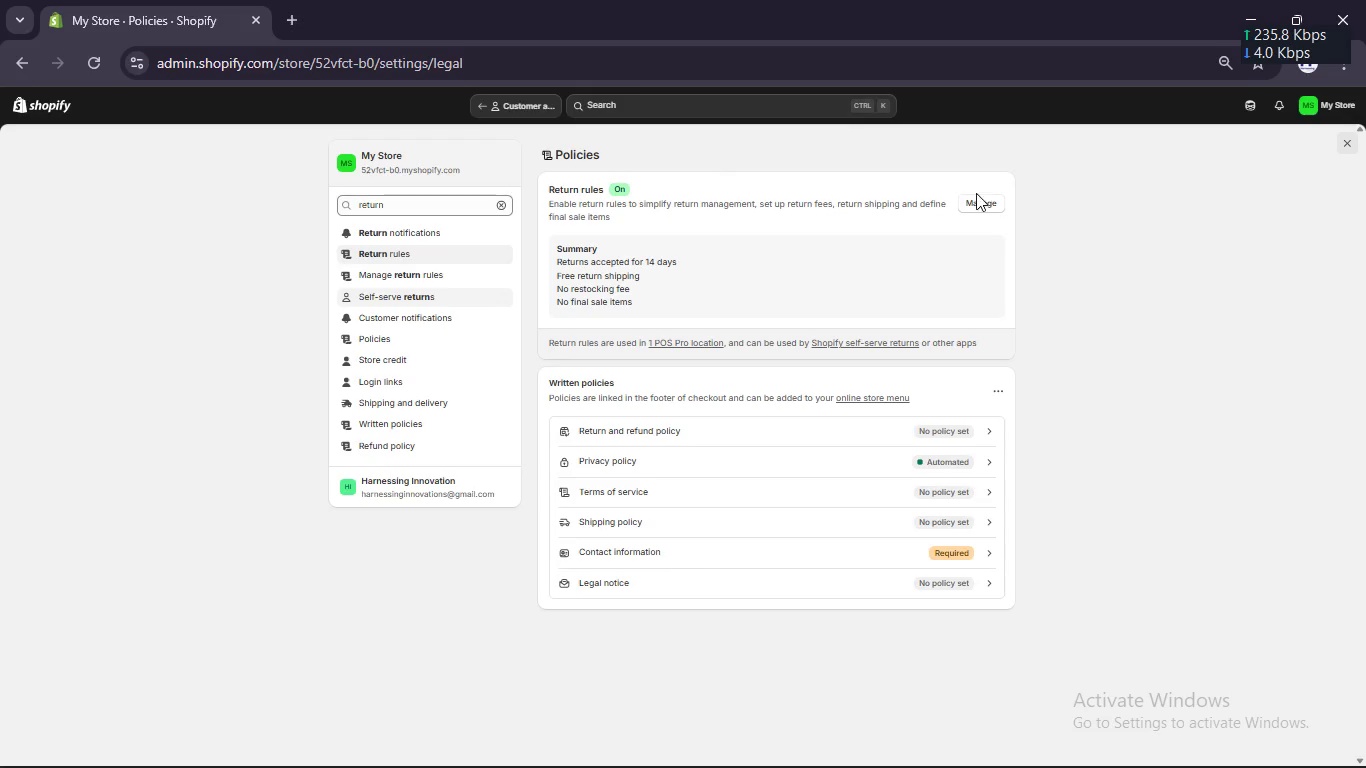 
left_click([976, 202])
 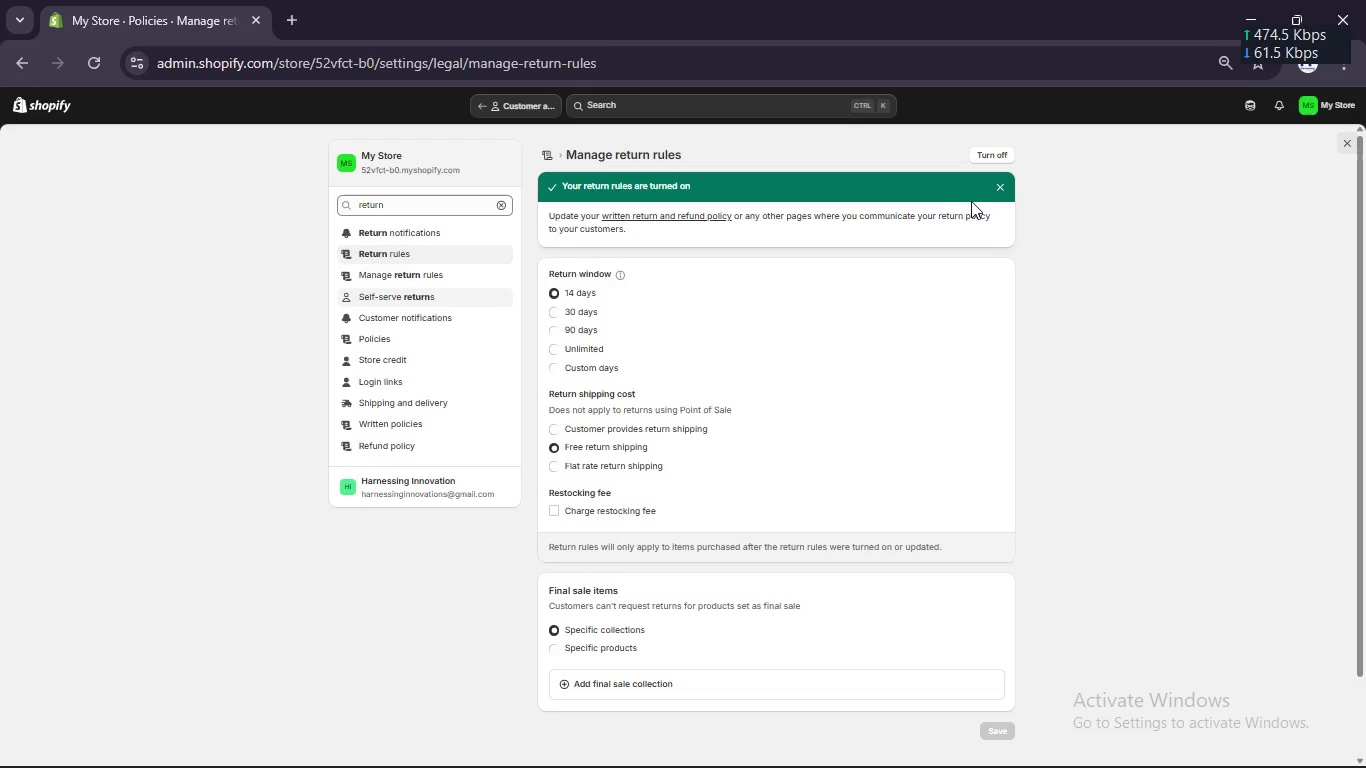 
scroll: coordinate [749, 316], scroll_direction: down, amount: 5.0
 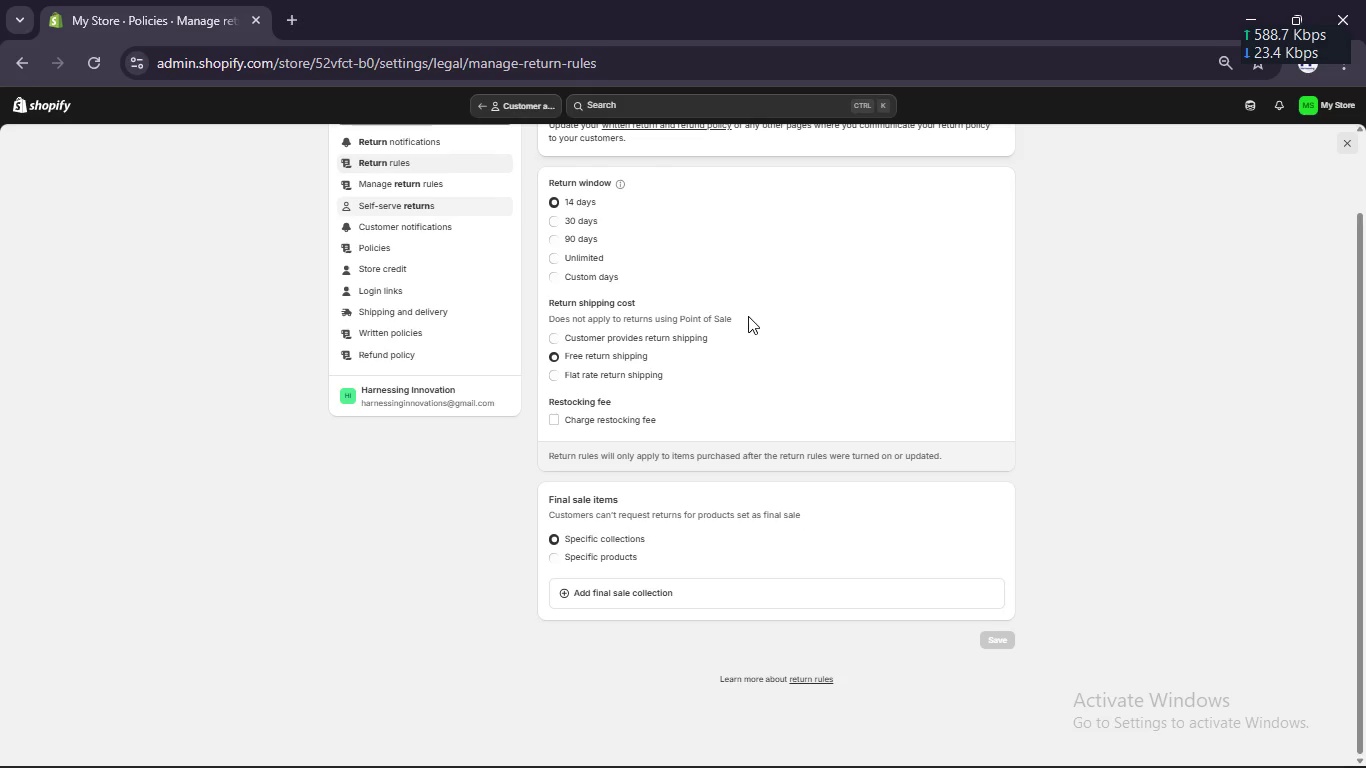 
scroll: coordinate [748, 316], scroll_direction: up, amount: 4.0
 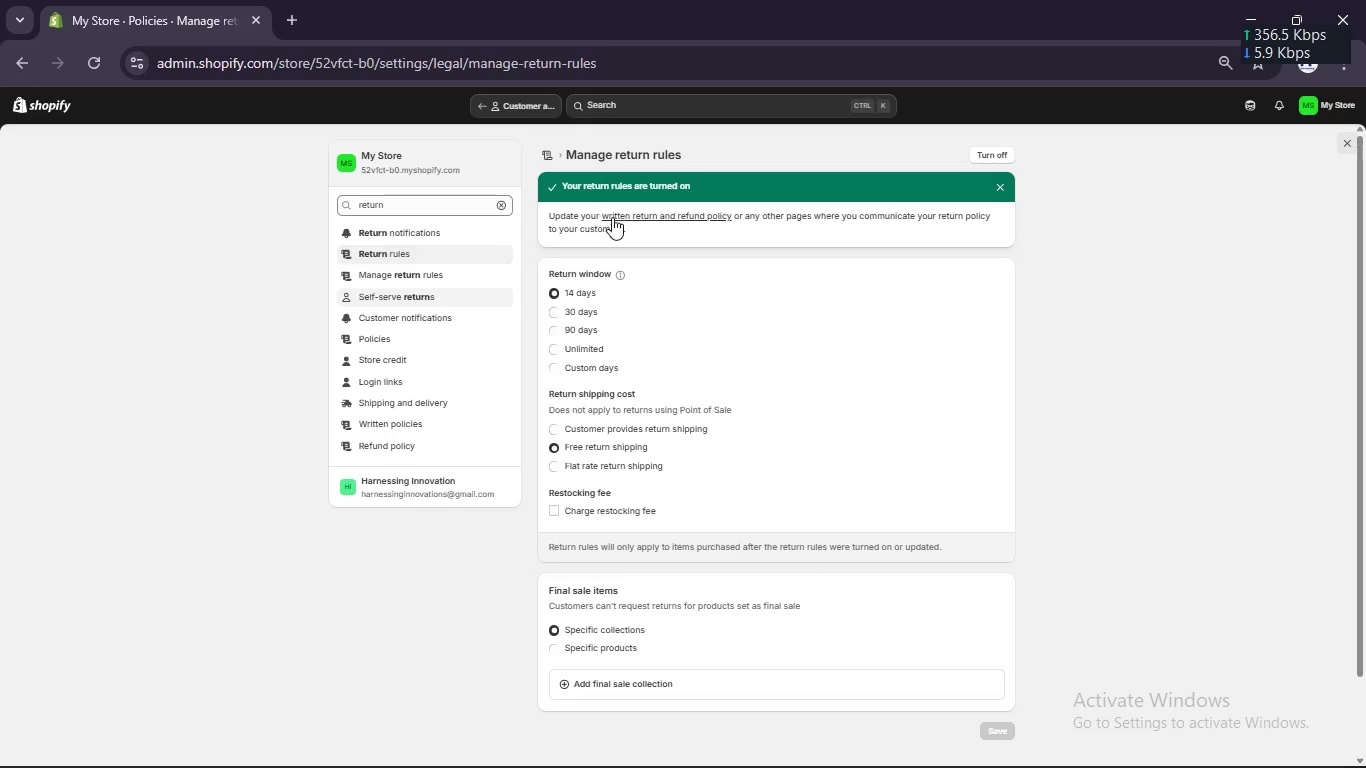 
left_click([658, 226])
 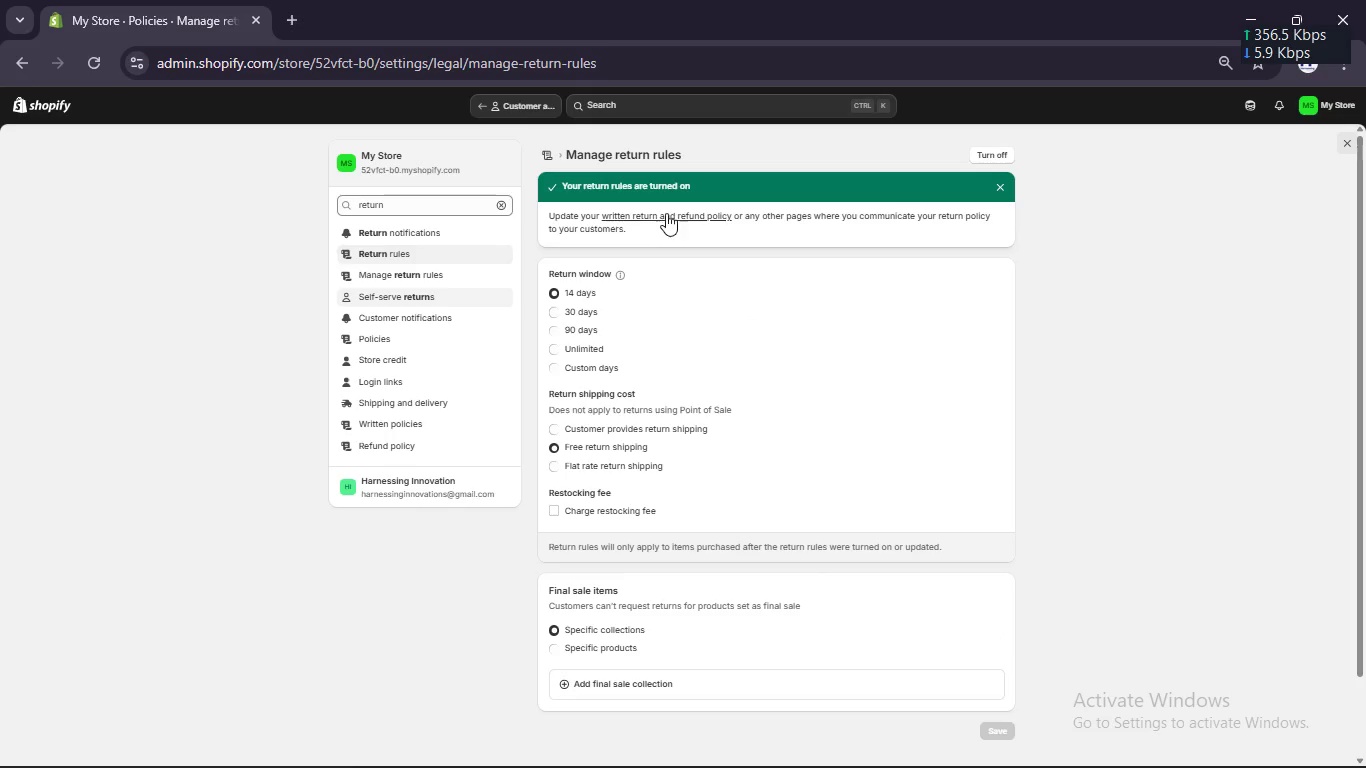 
left_click([667, 212])
 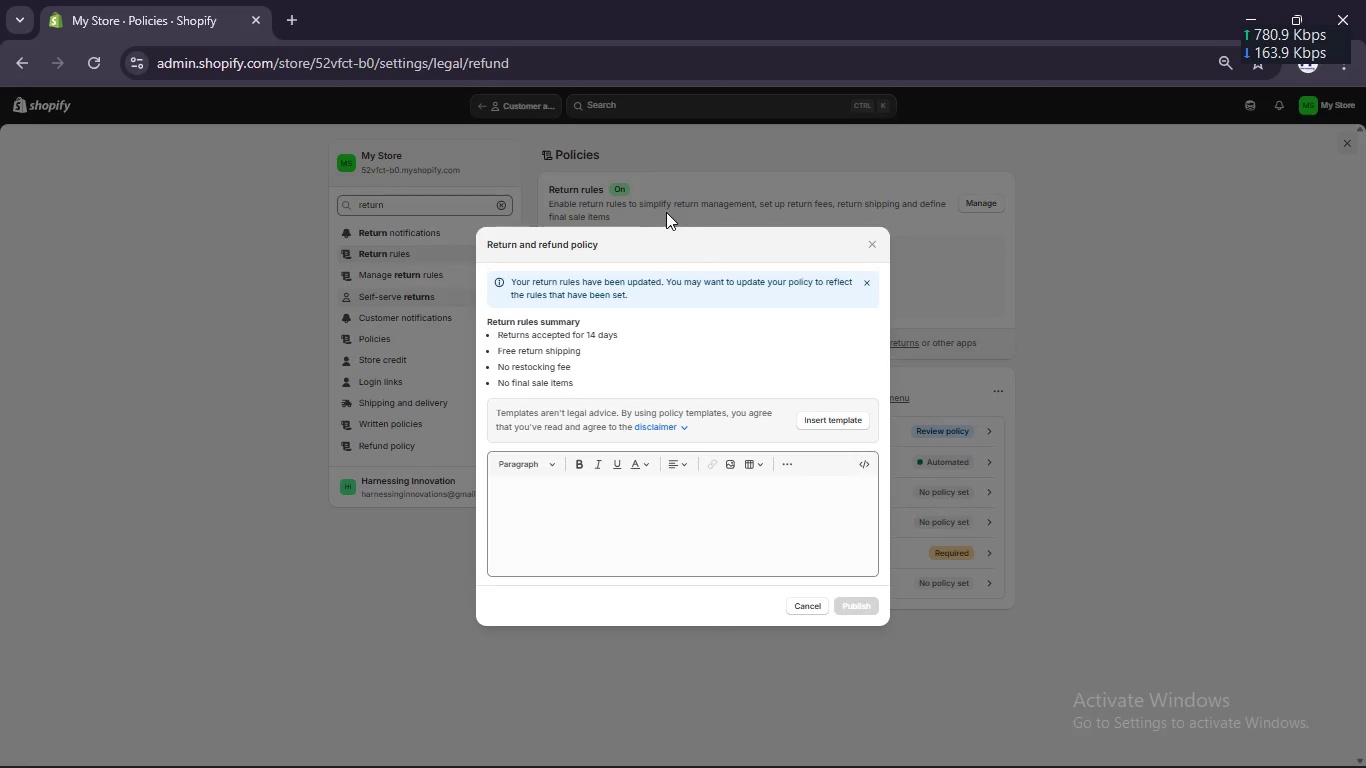 
left_click([597, 341])
 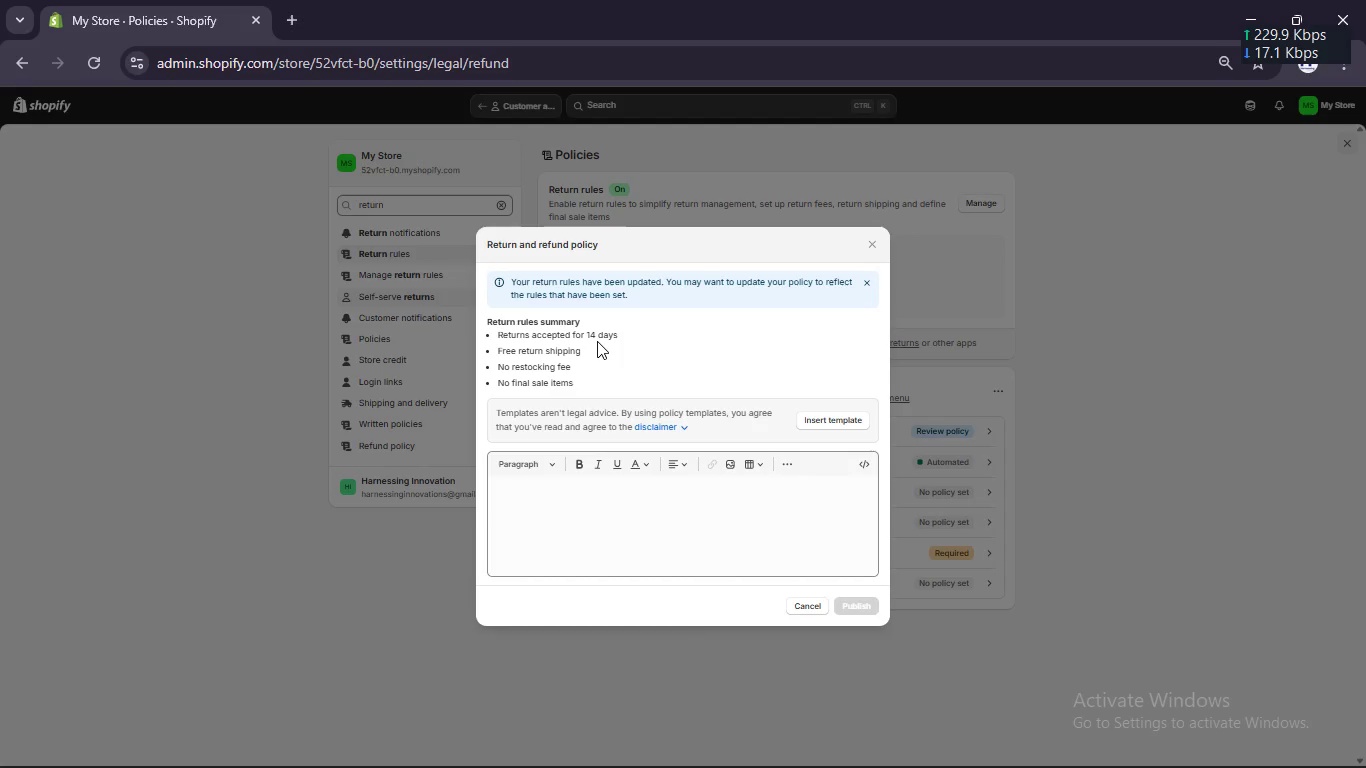 
scroll: coordinate [597, 341], scroll_direction: down, amount: 2.0
 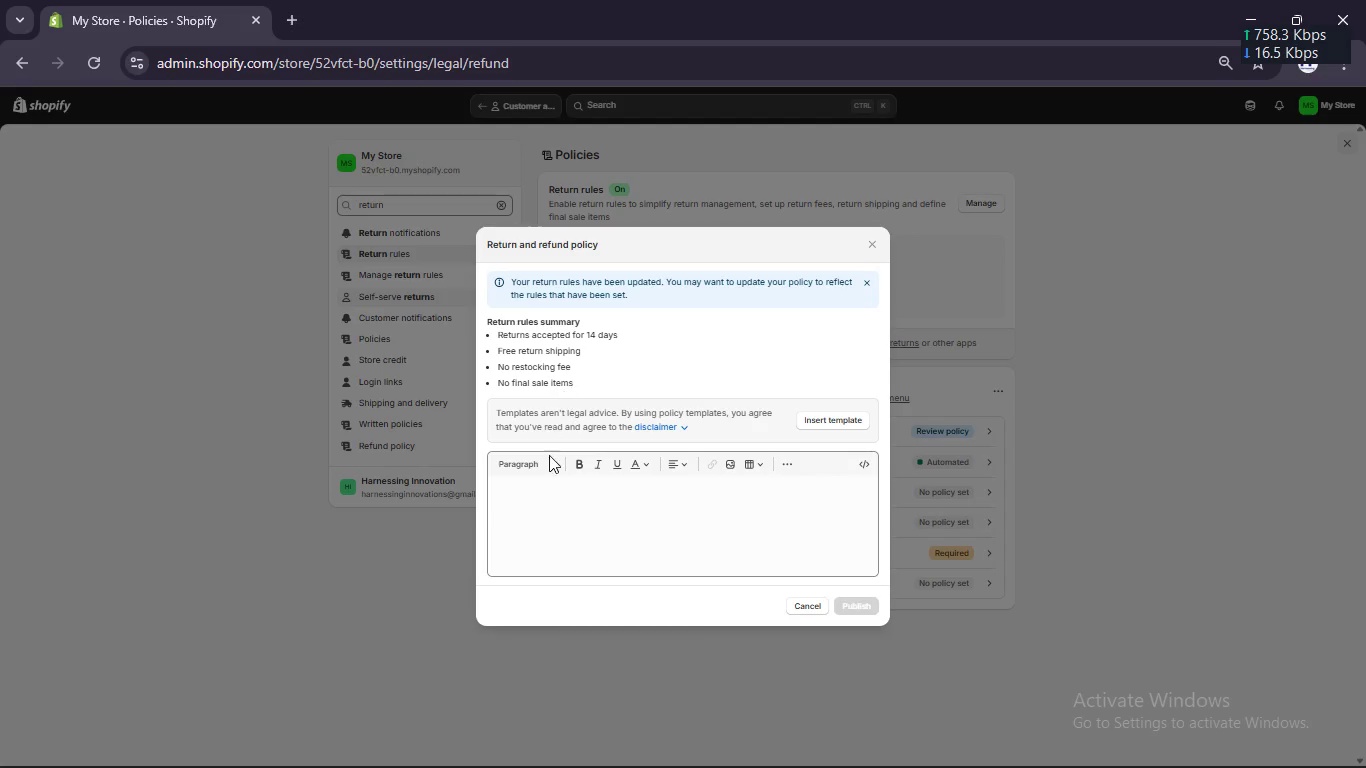 
left_click([541, 510])
 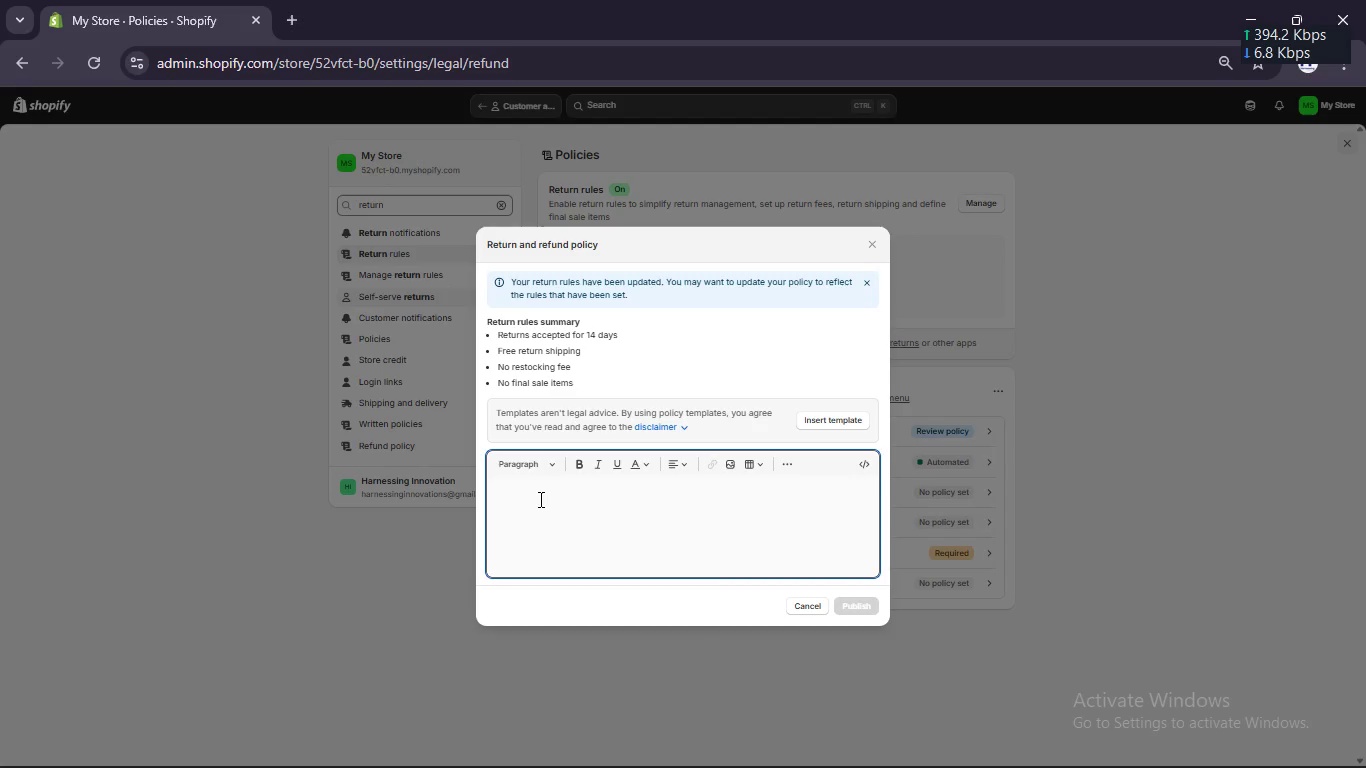 
wait(6.67)
 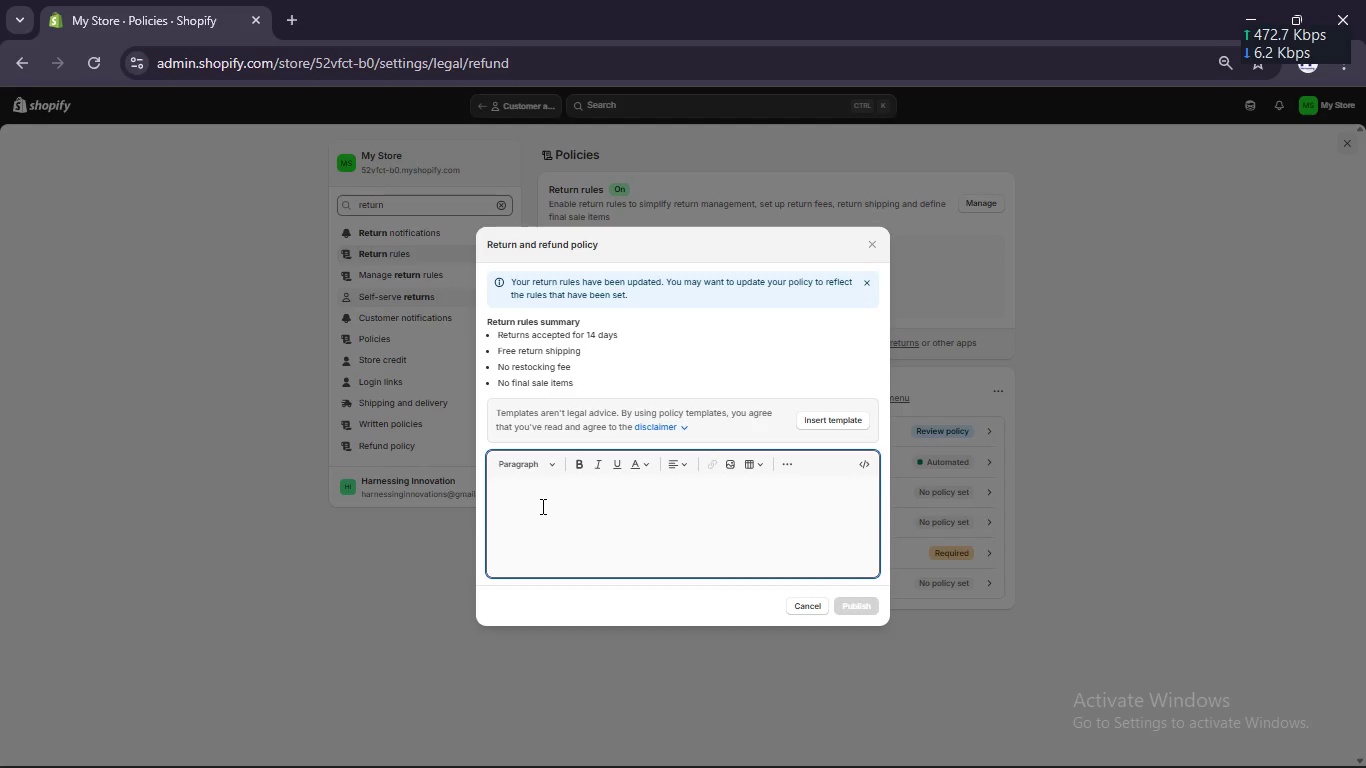 
key(Minus)
 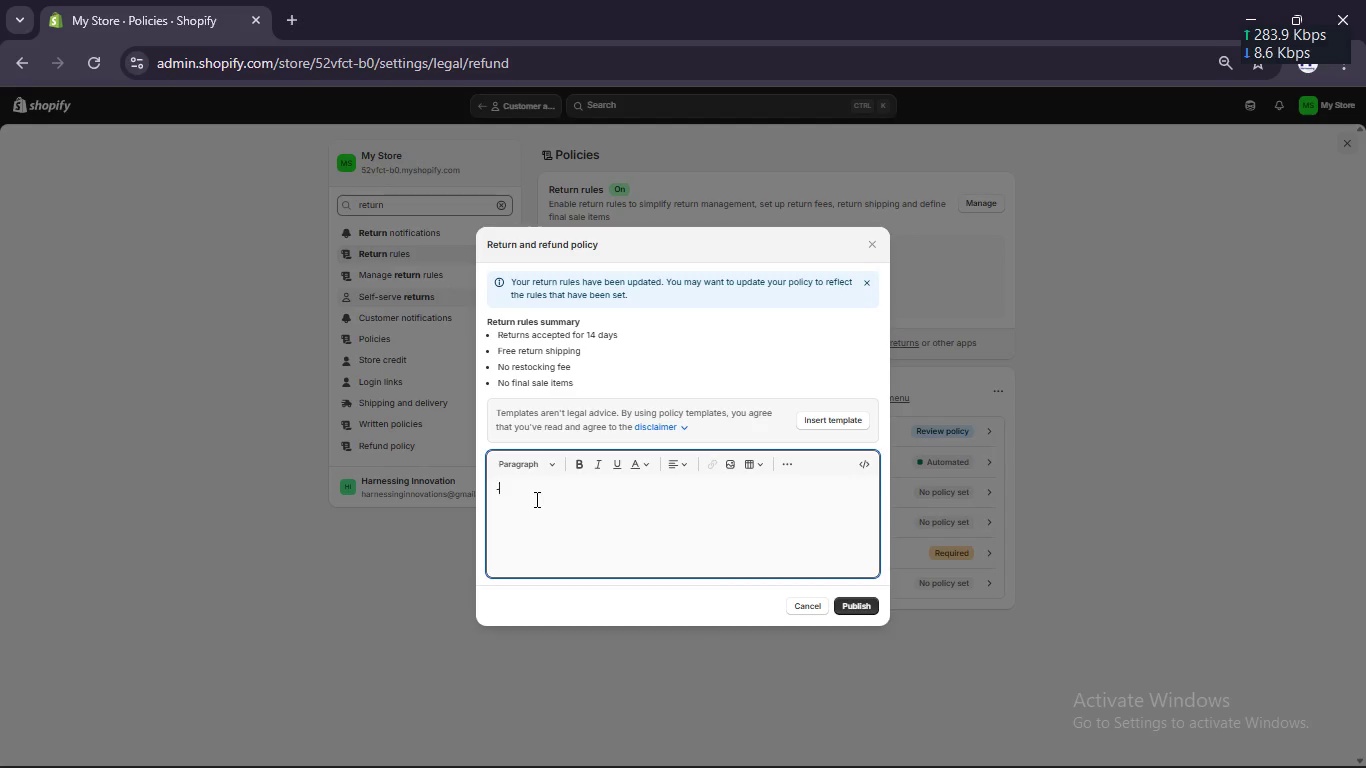 
key(Space)
 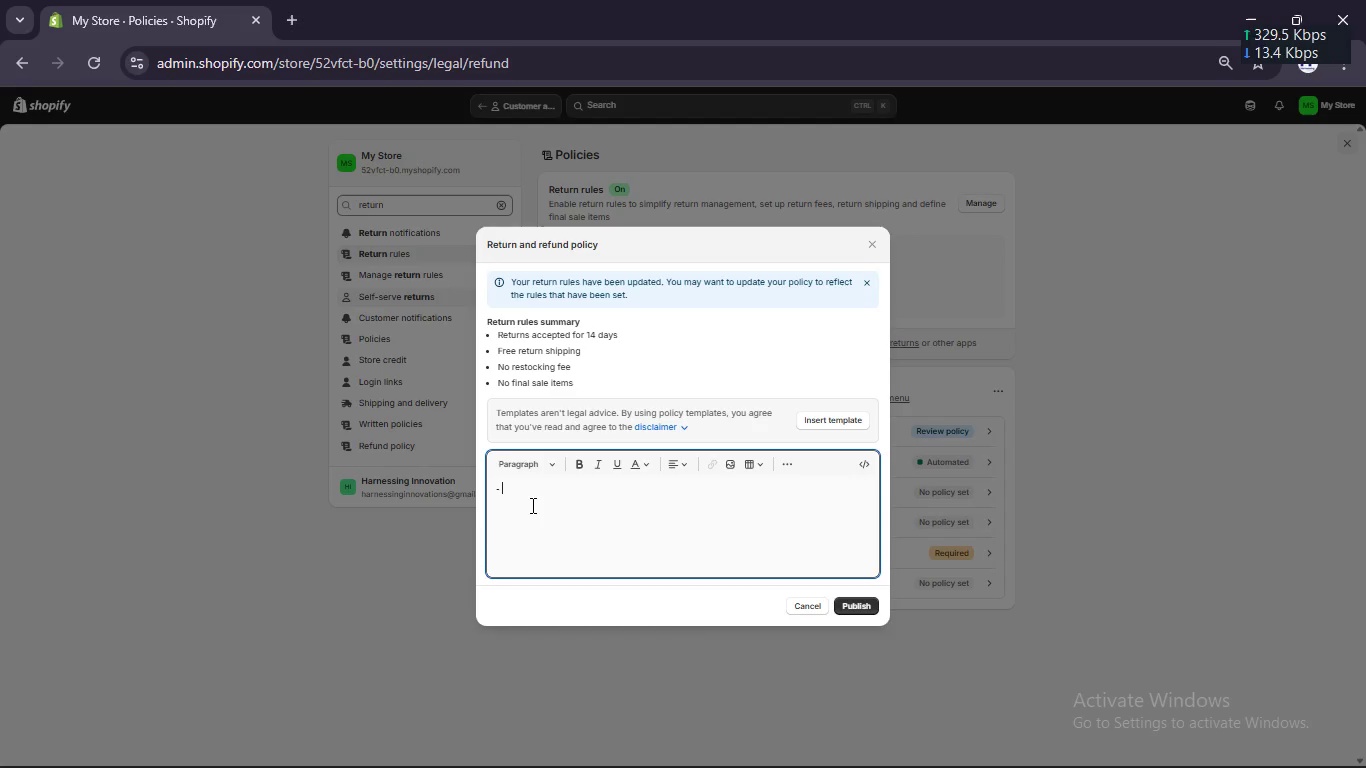 
wait(10.56)
 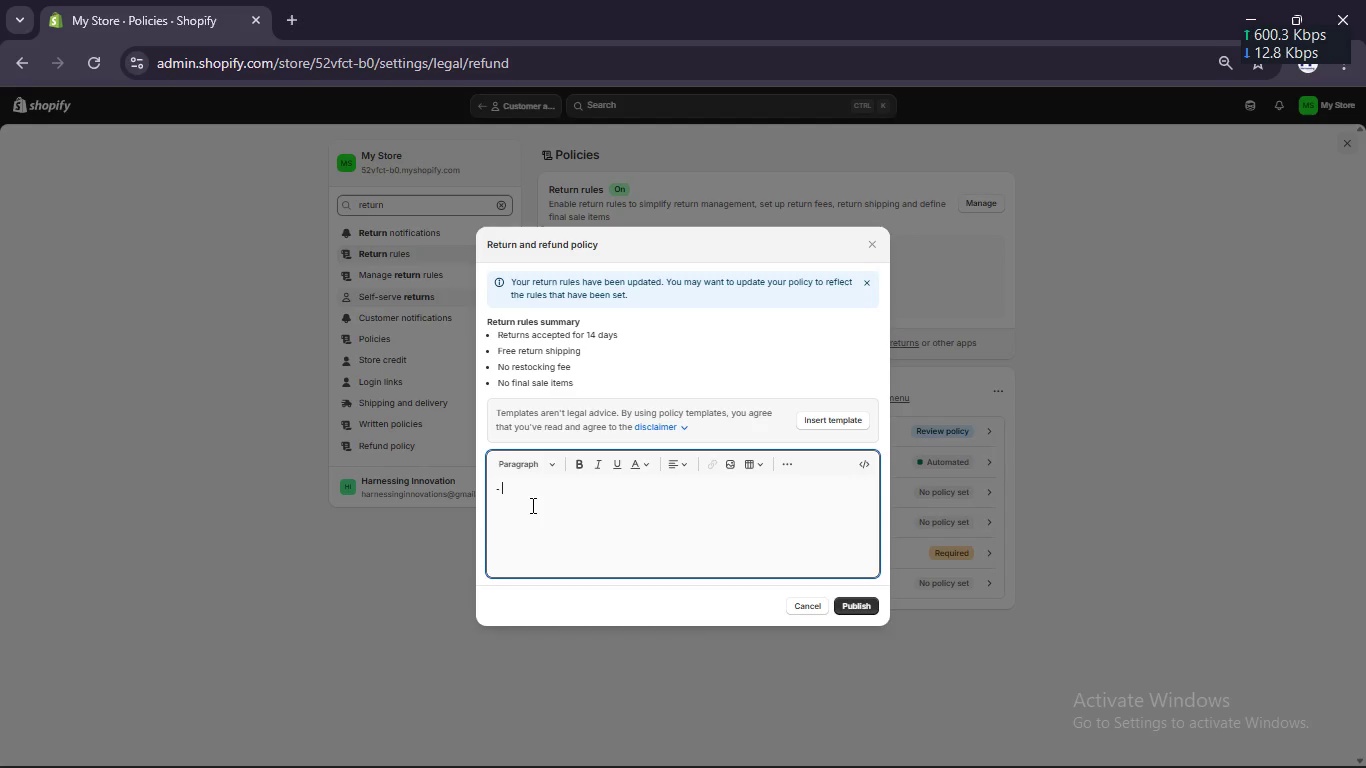 
type(Too heavy for transport)
 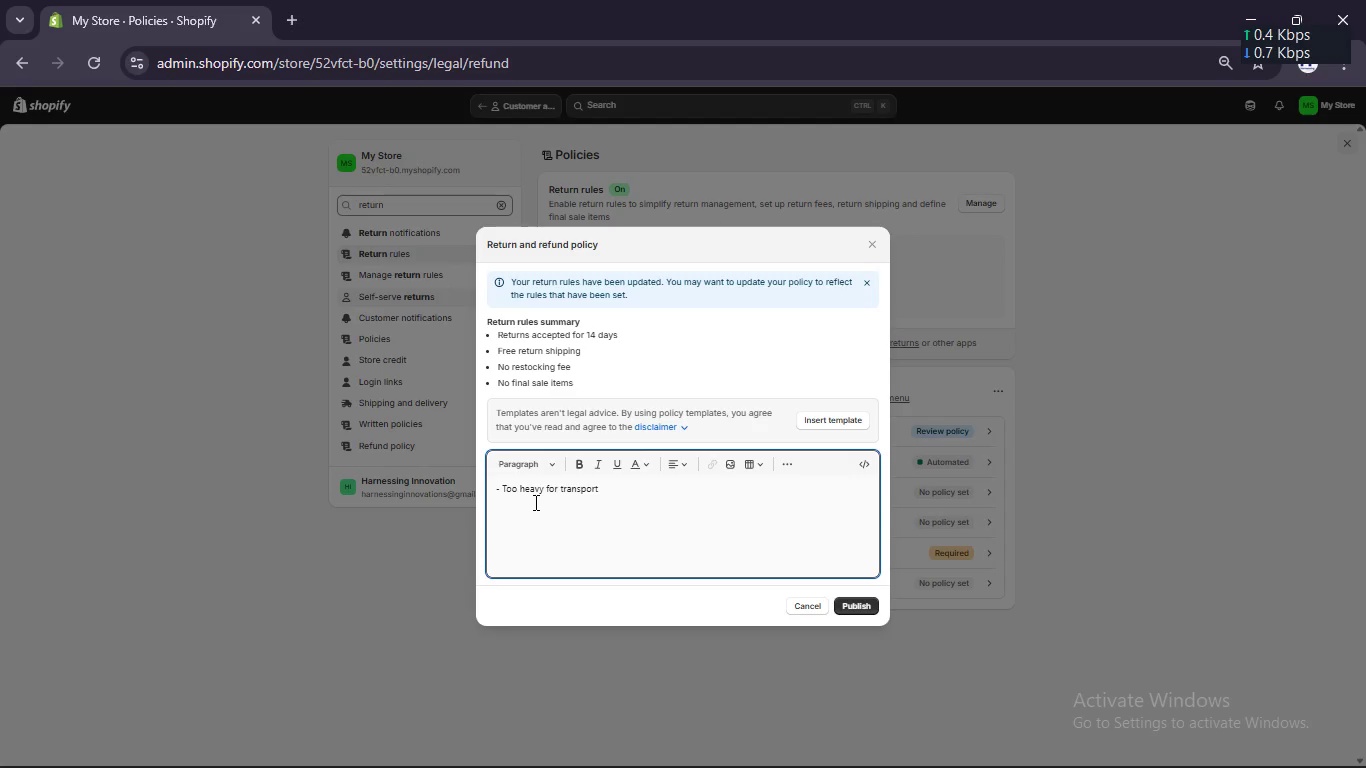 
key(Enter)
 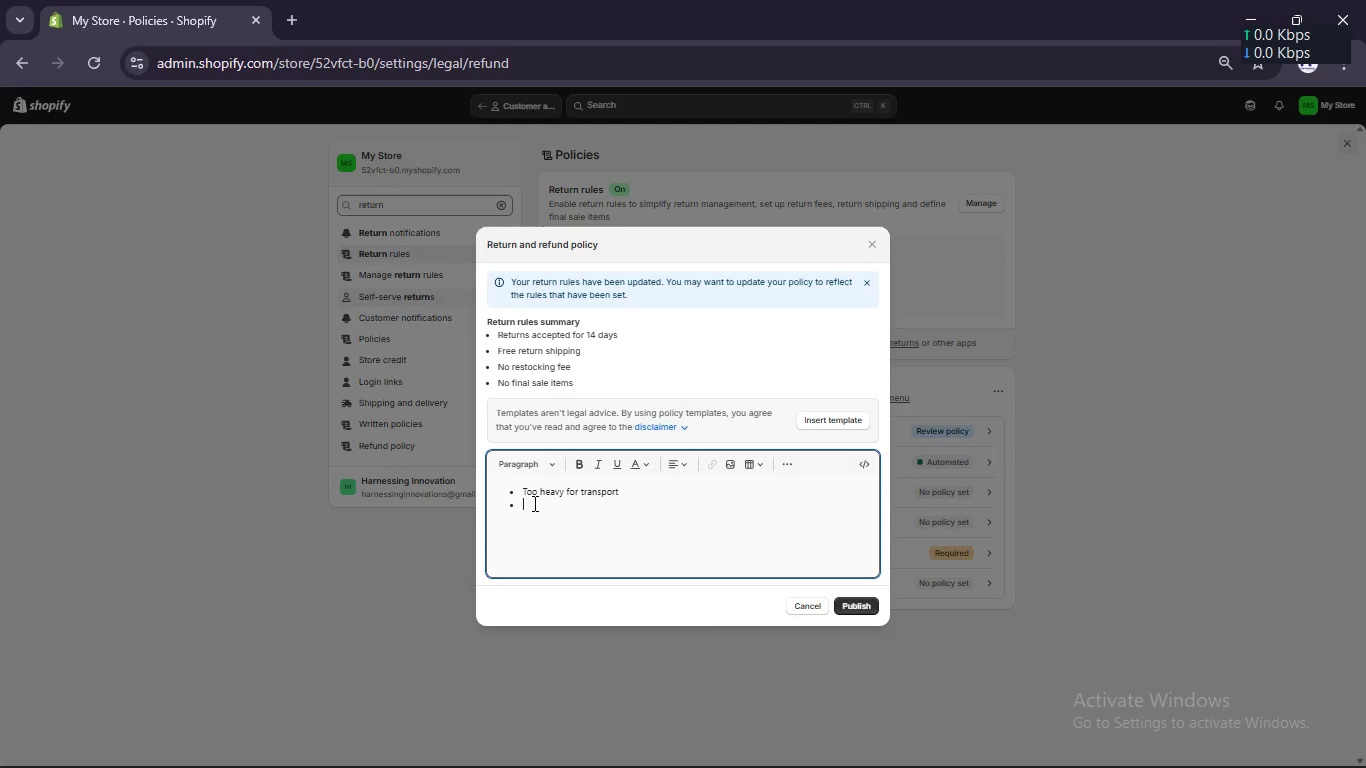 
type(Changed mind)
 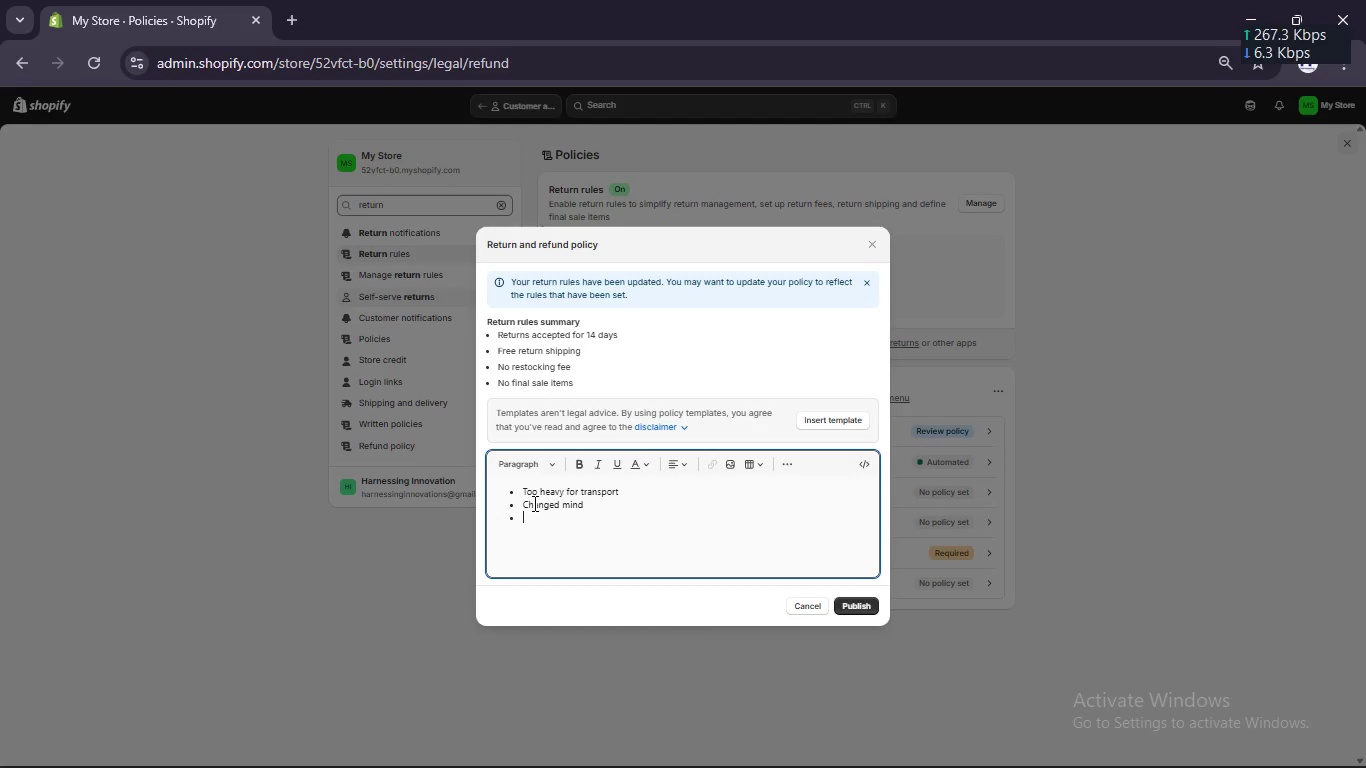 
key(Enter)
 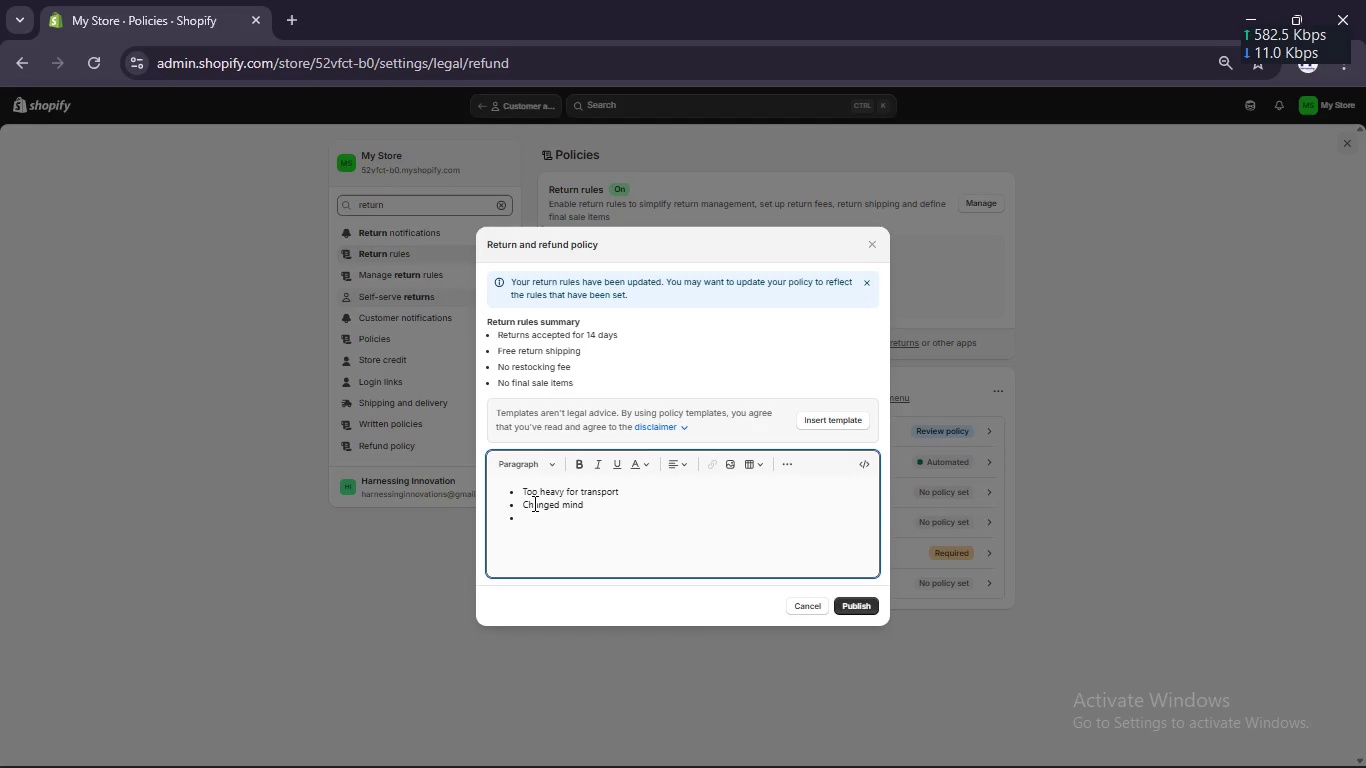 
type(Arrived after trip endd)
 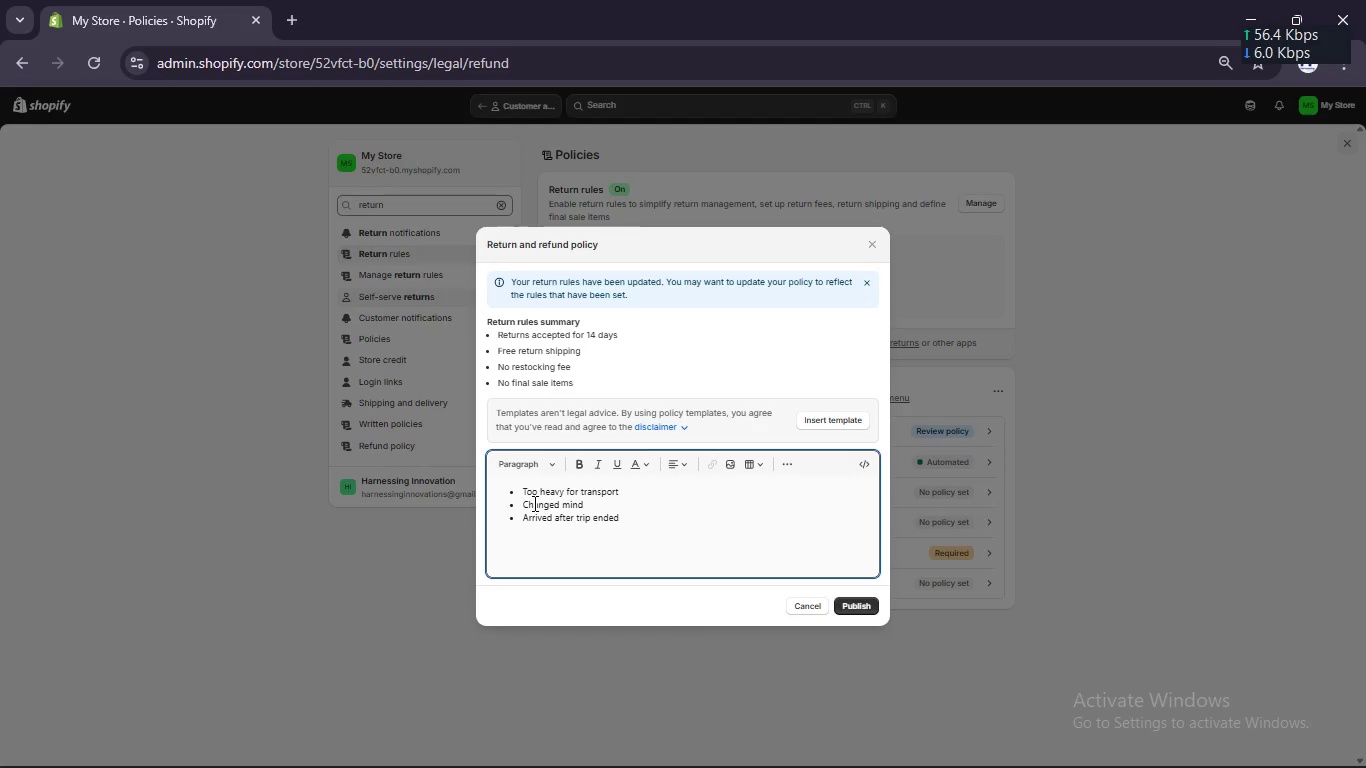 
hold_key(key=E, duration=0.44)
 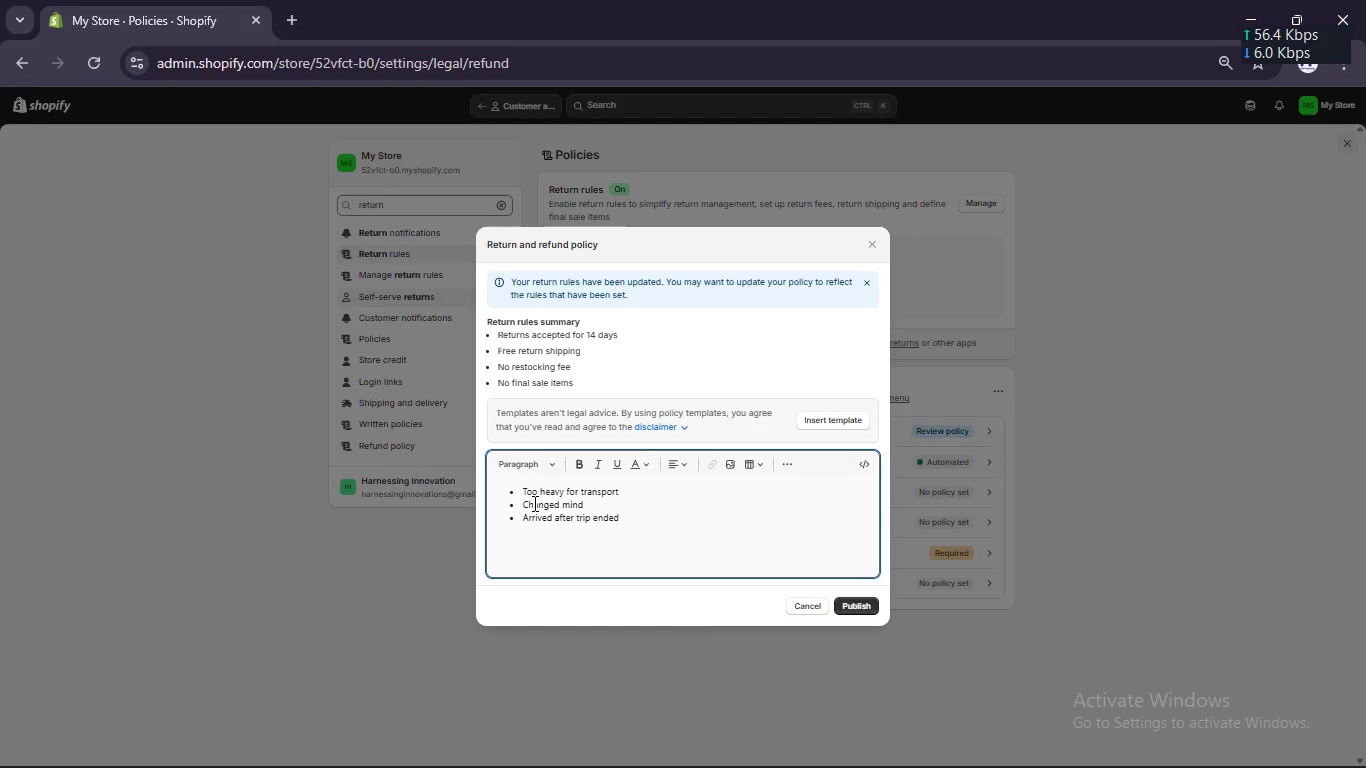 
key(Enter)
 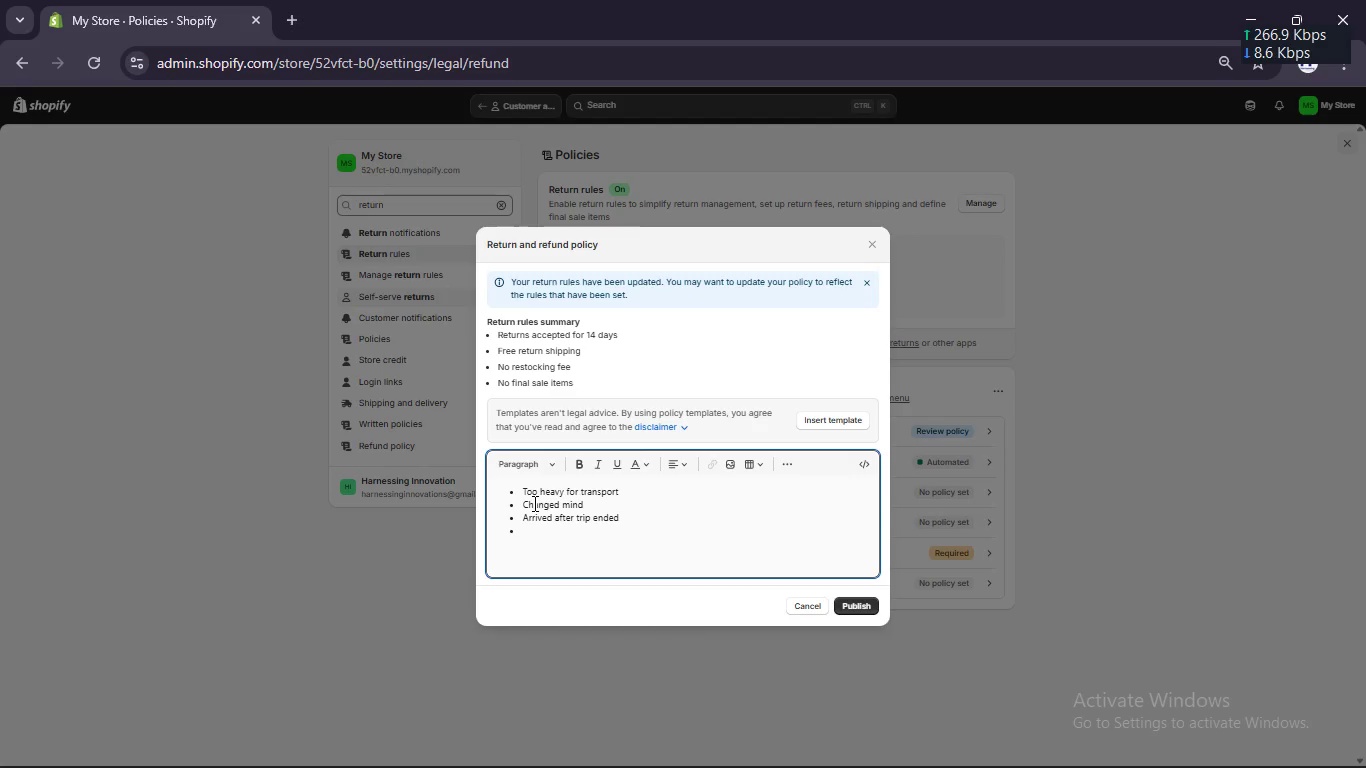 
type(Quality not as excp)
key(Backspace)
key(Backspace)
type(pected)
 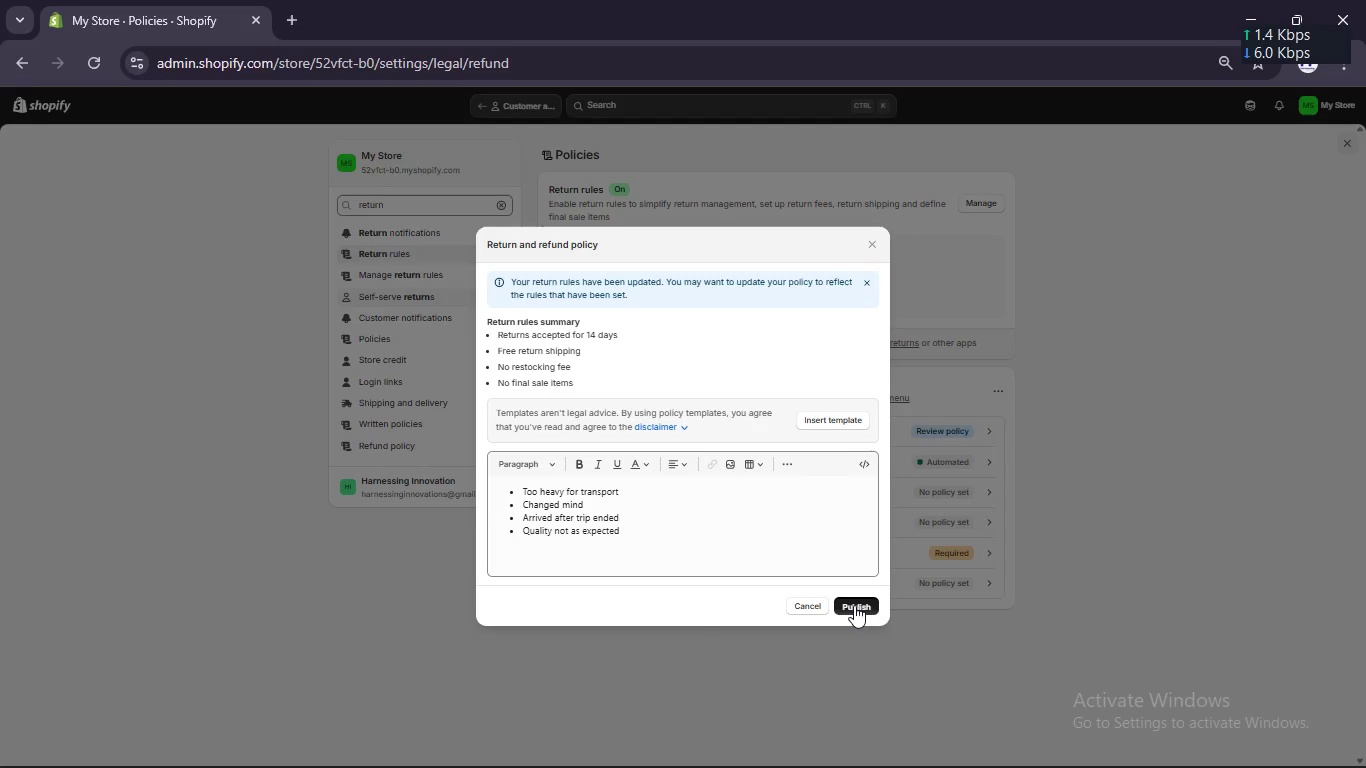 
wait(9.52)
 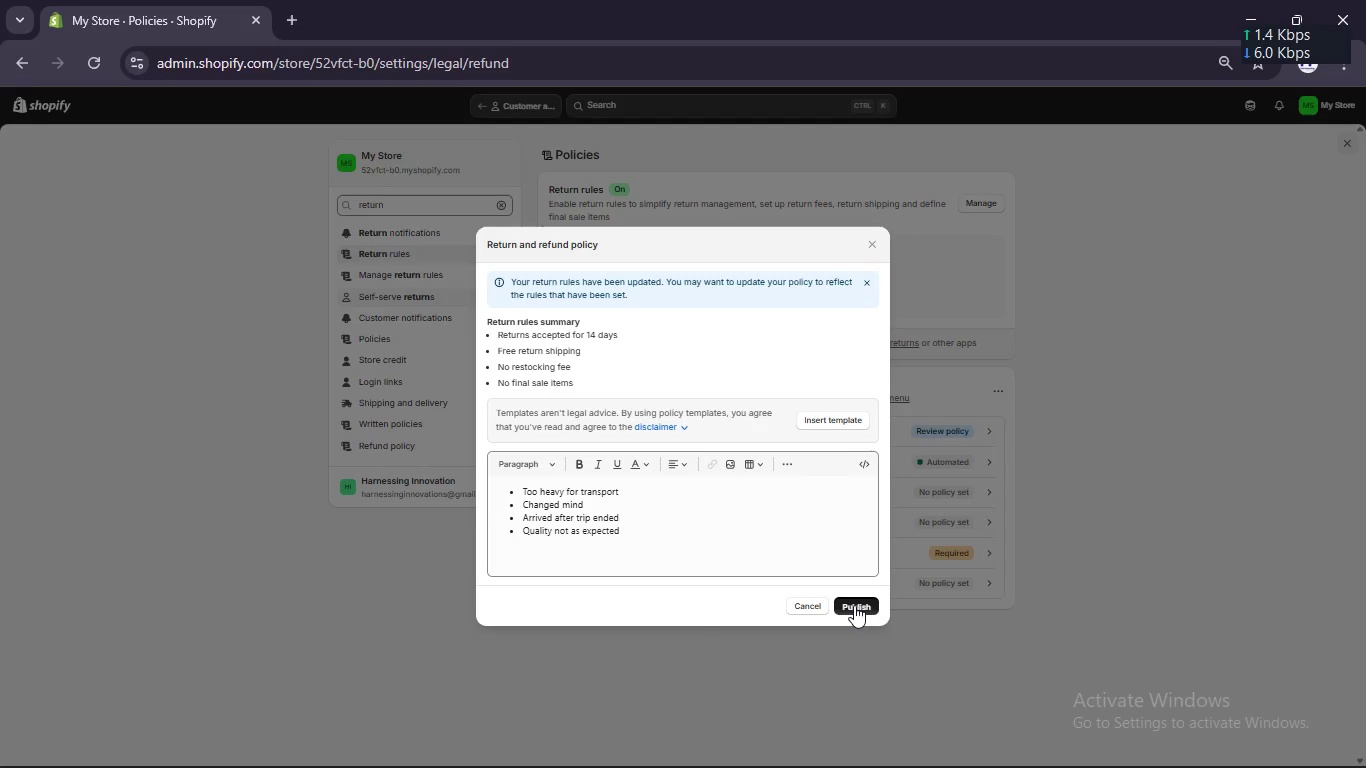 
scroll: coordinate [681, 270], scroll_direction: down, amount: 5.0
 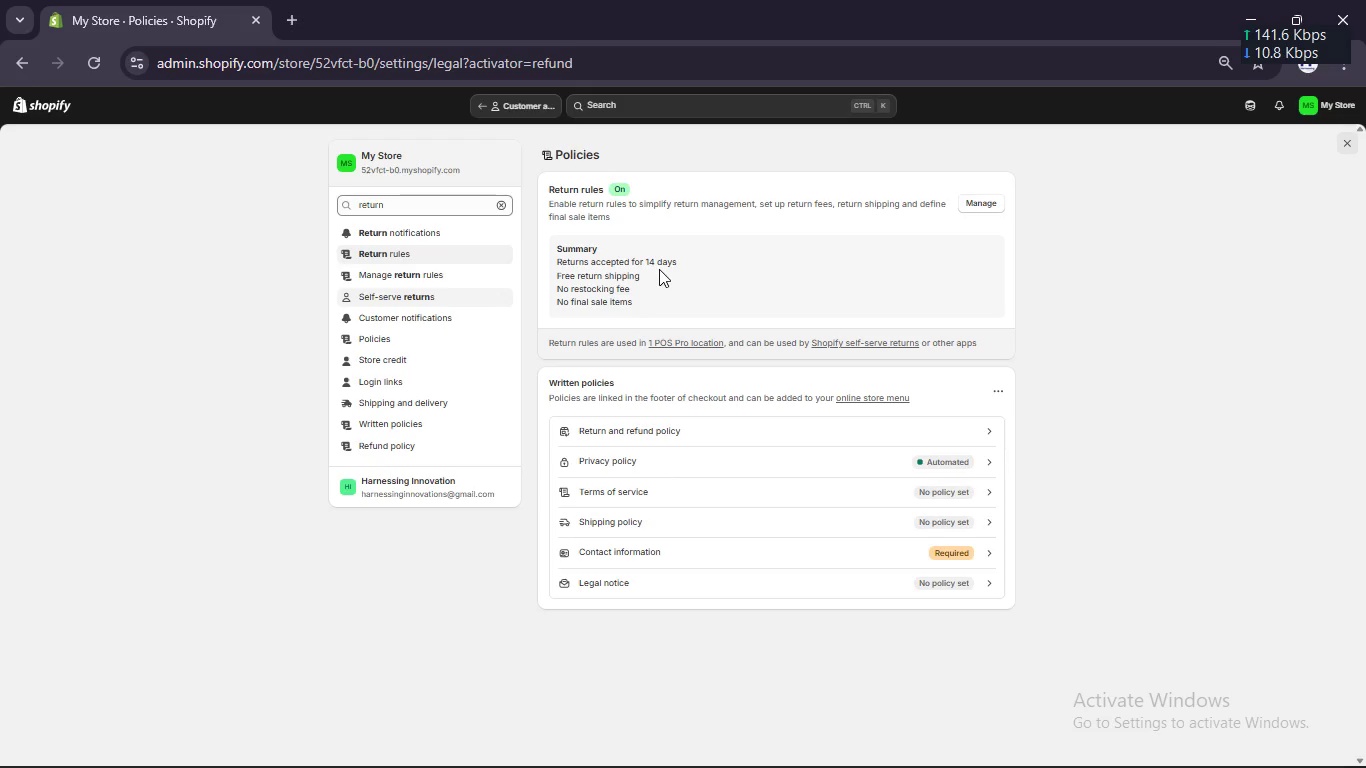 
wait(19.1)
 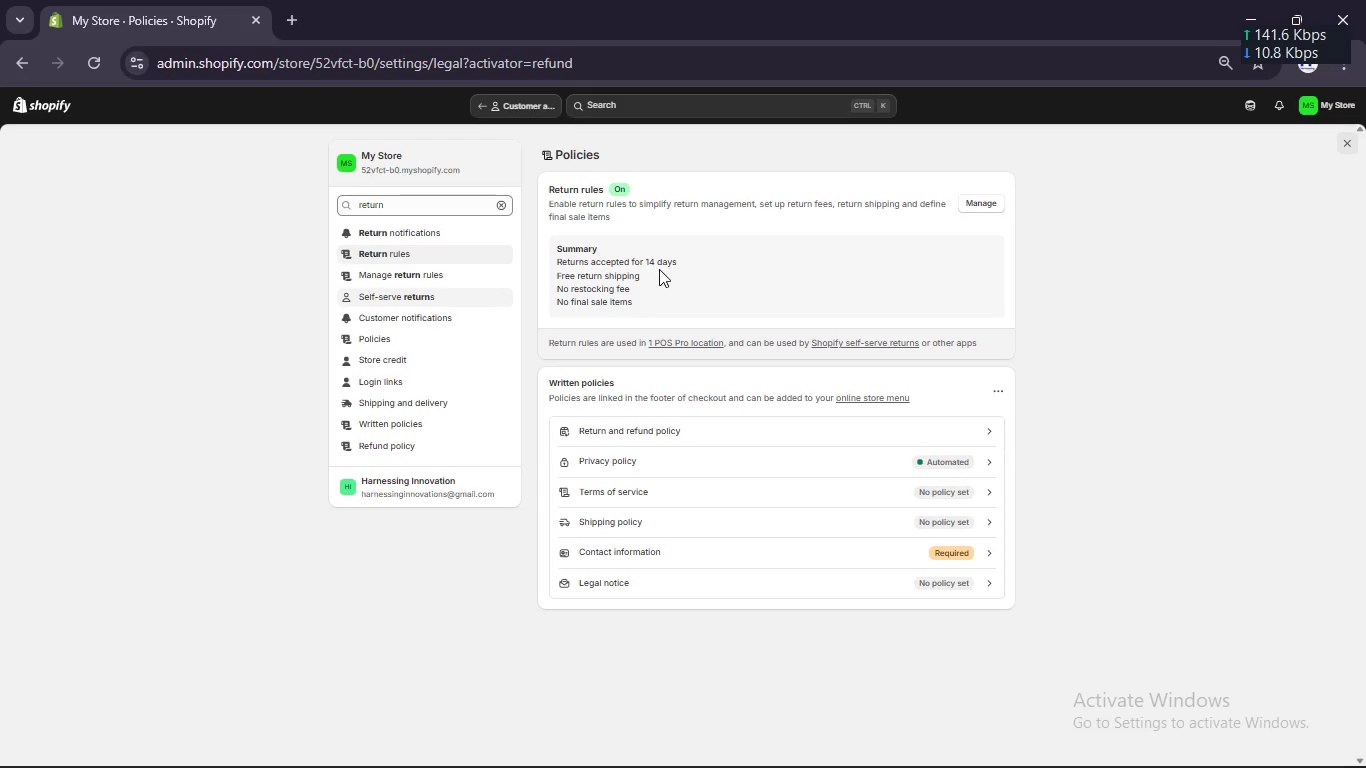 
left_click([886, 437])
 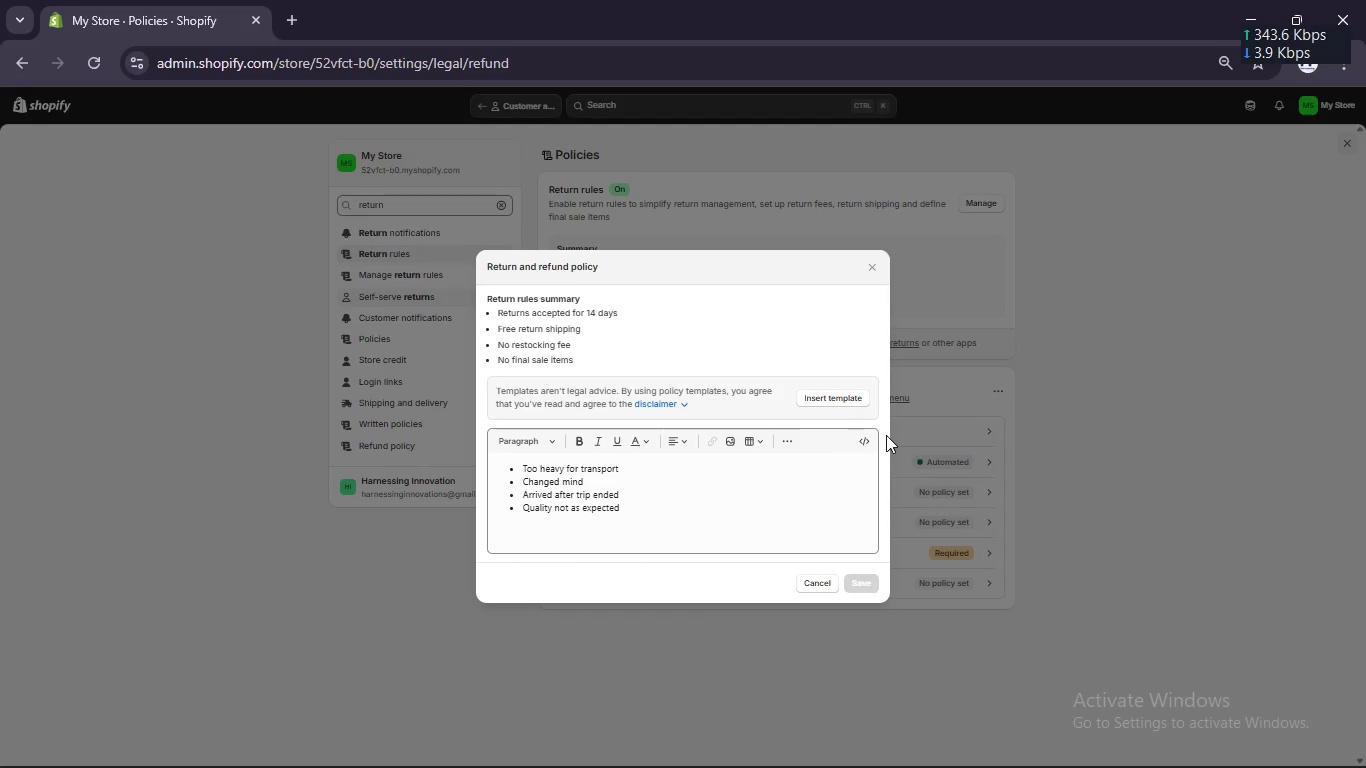 
wait(18.41)
 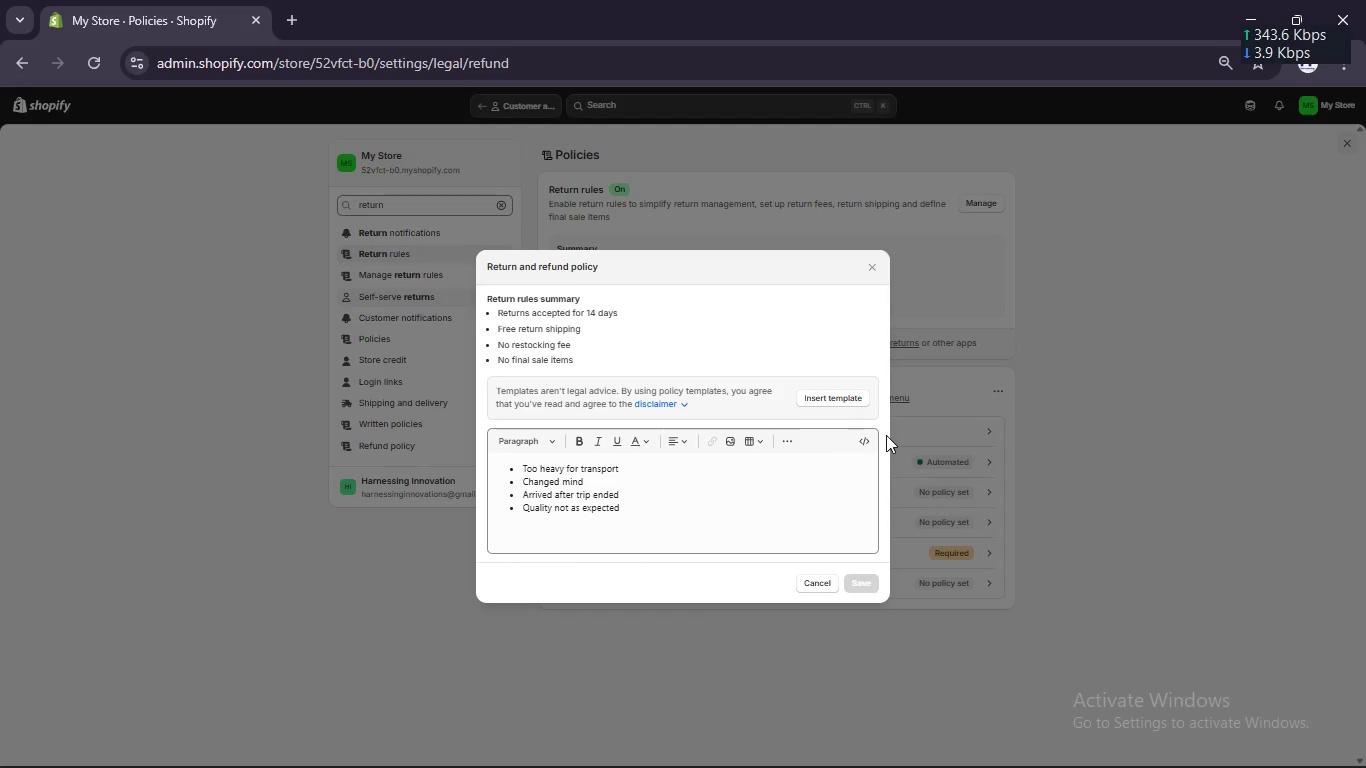 
left_click([1283, 349])
 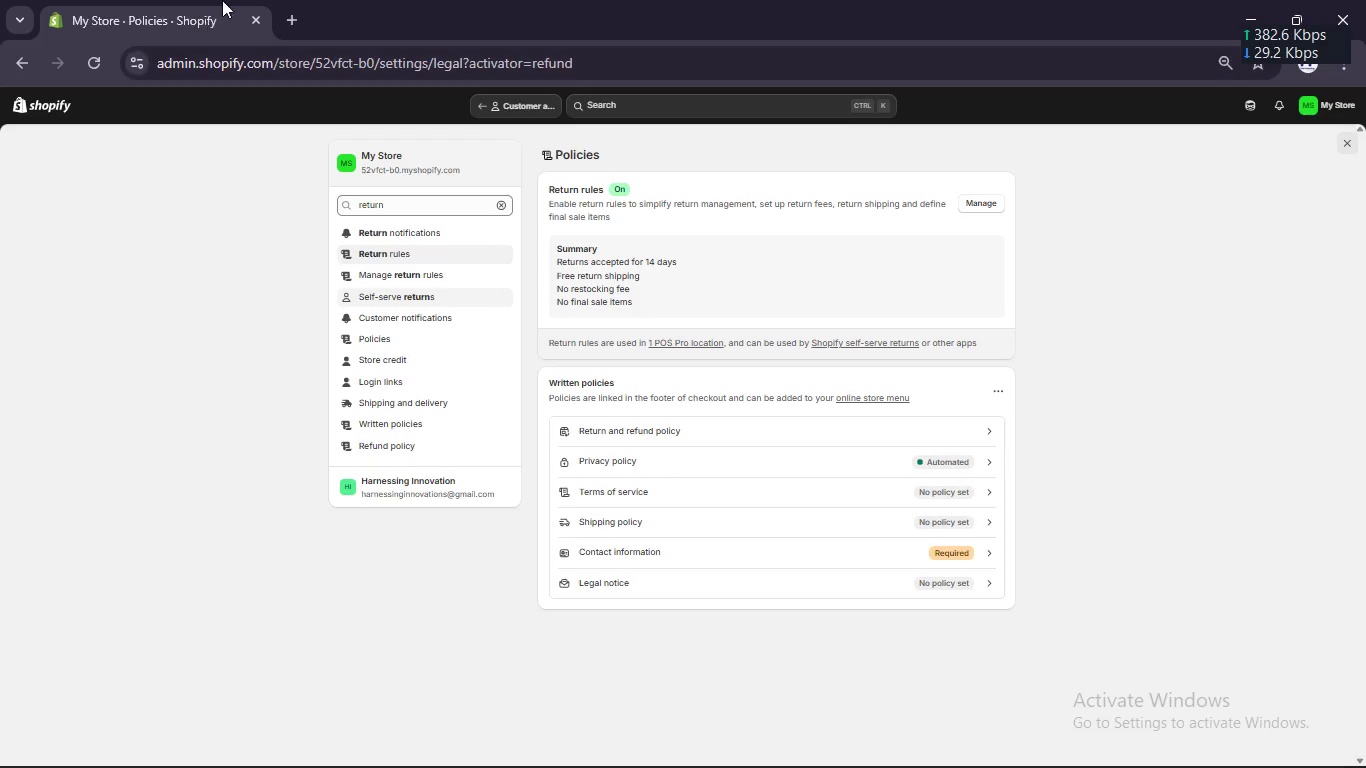 
right_click([196, 22])
 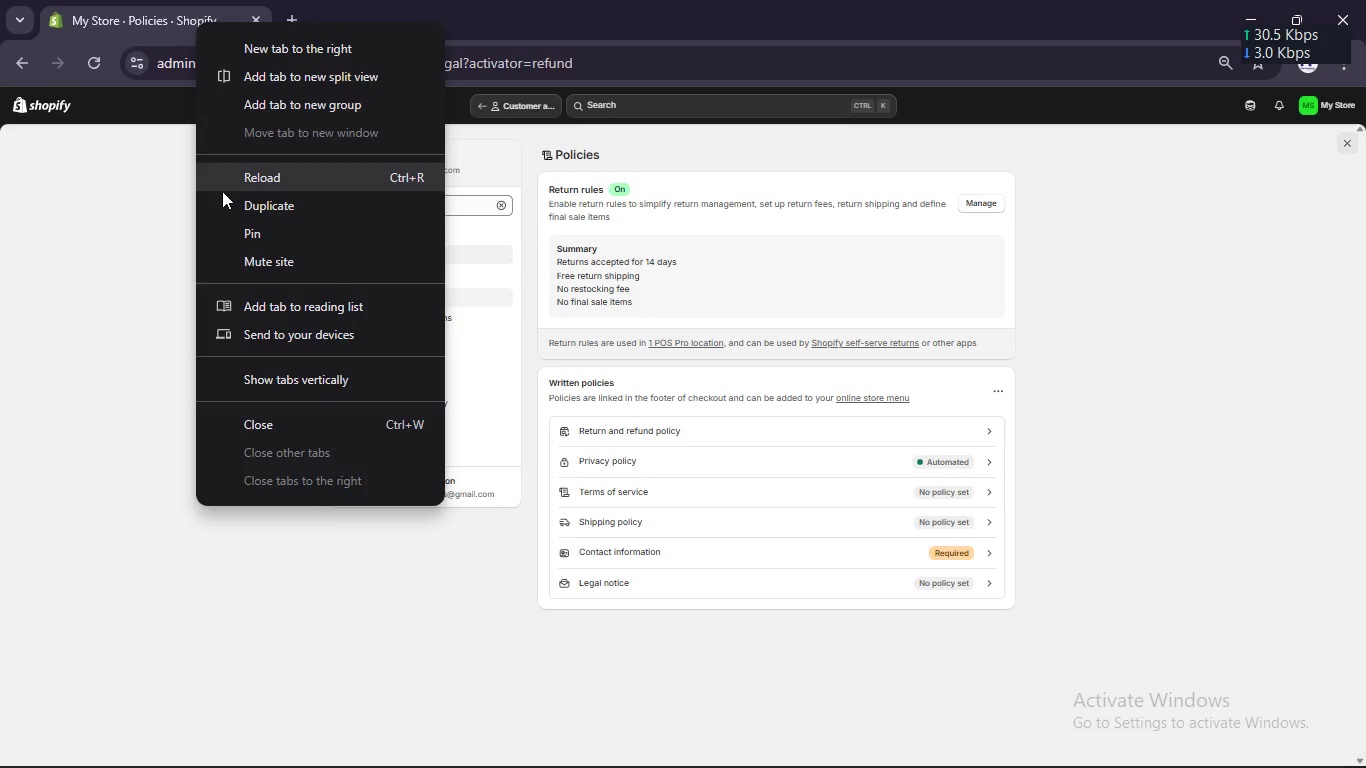 
left_click([222, 204])
 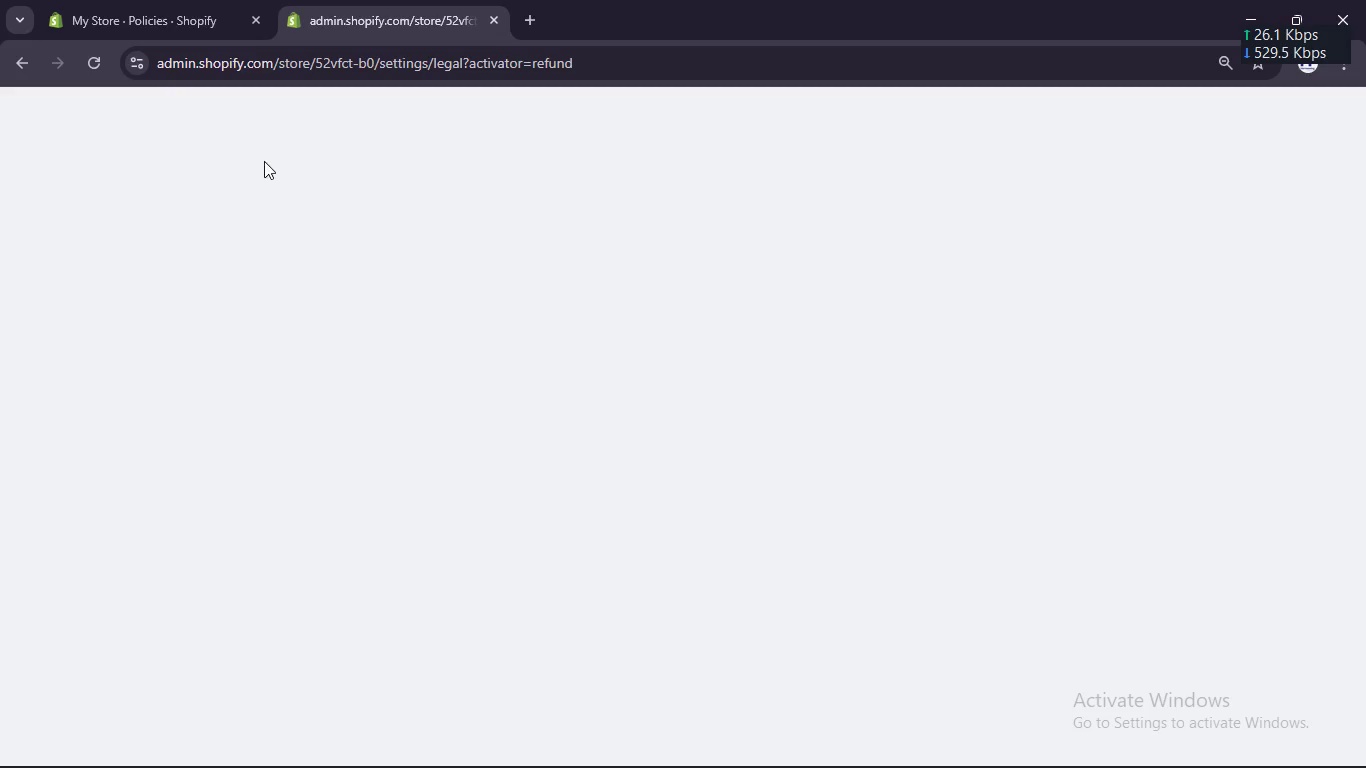 
wait(31.5)
 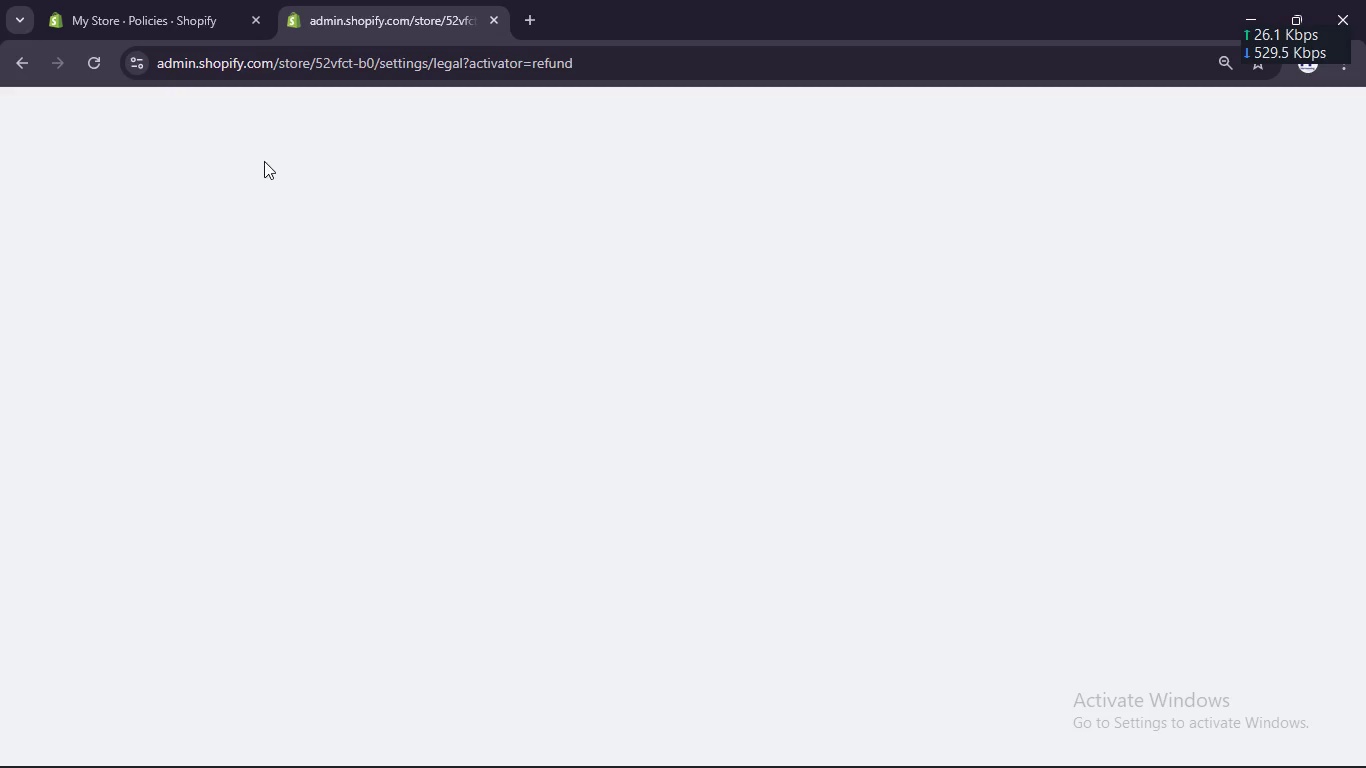 
left_click([199, 0])
 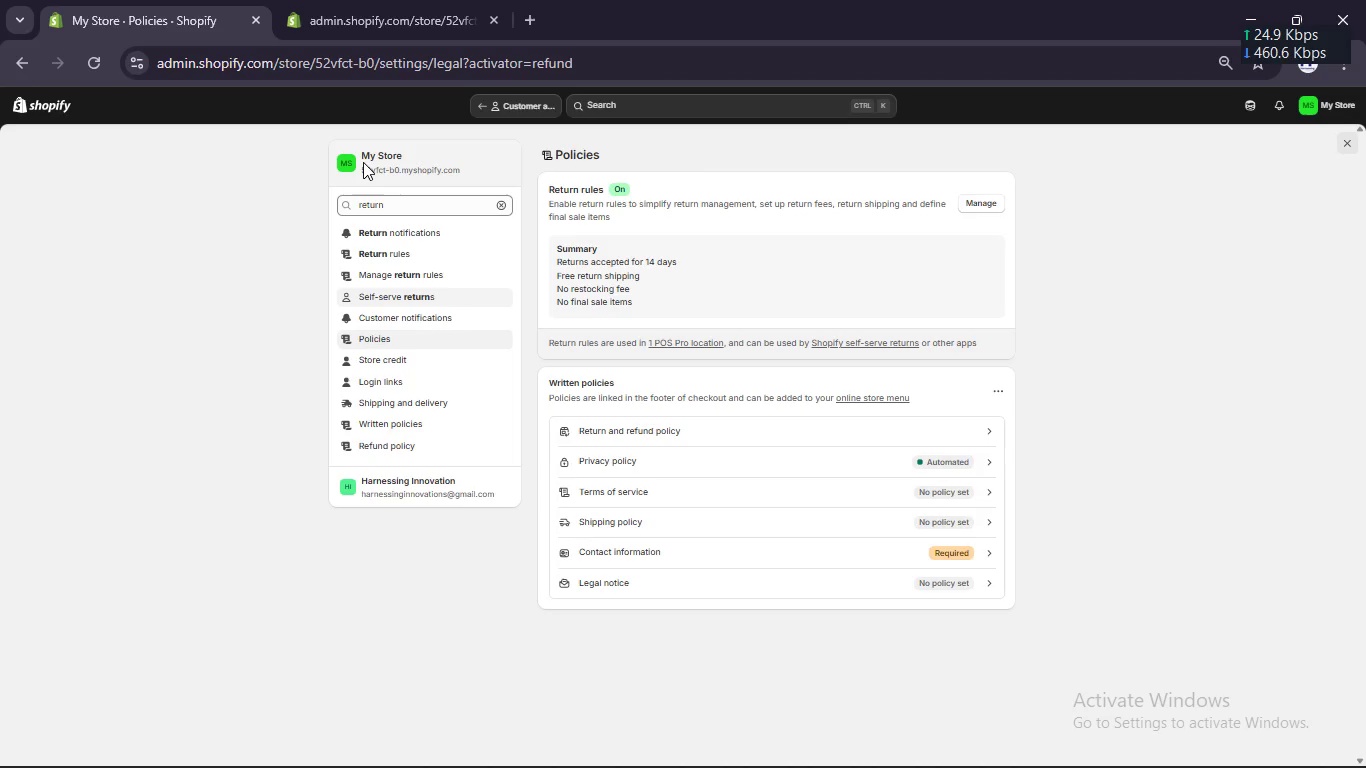 
left_click([47, 105])
 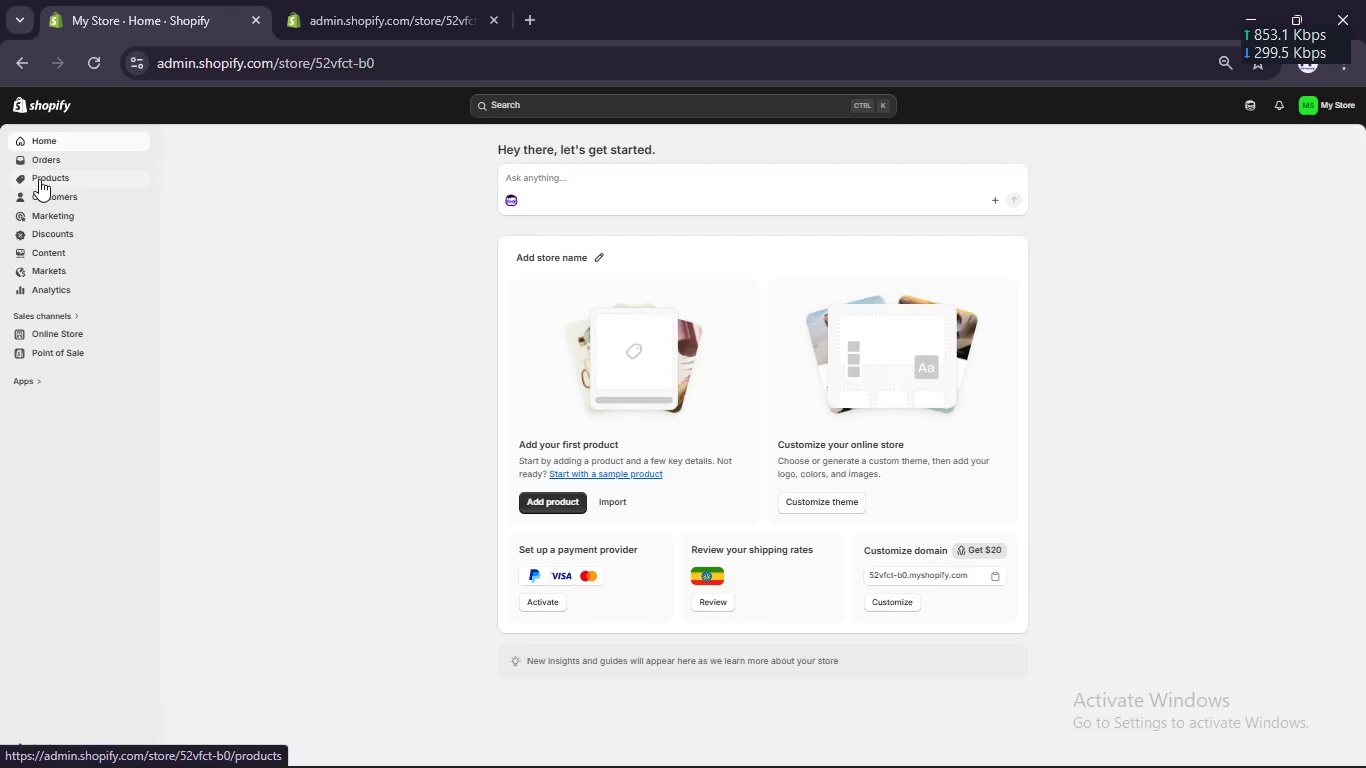 
wait(7.01)
 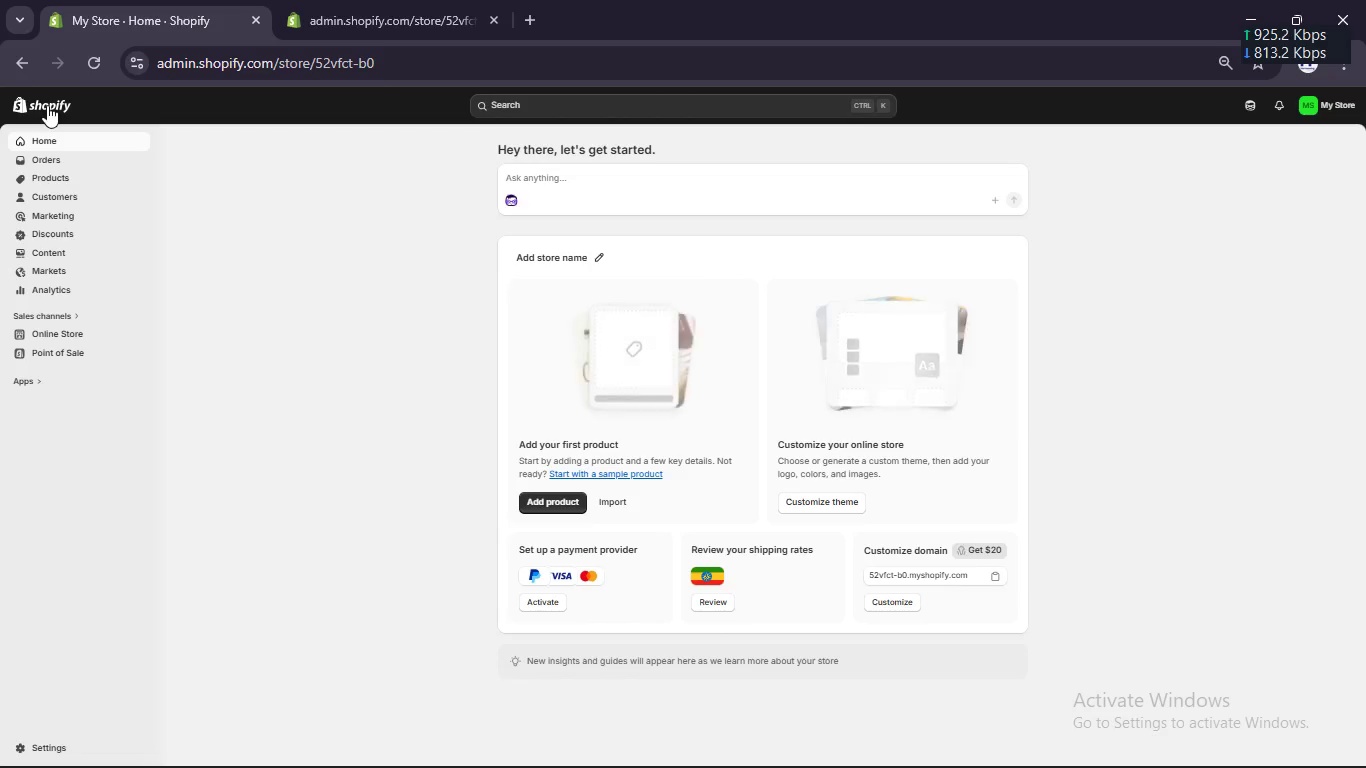 
left_click([56, 180])
 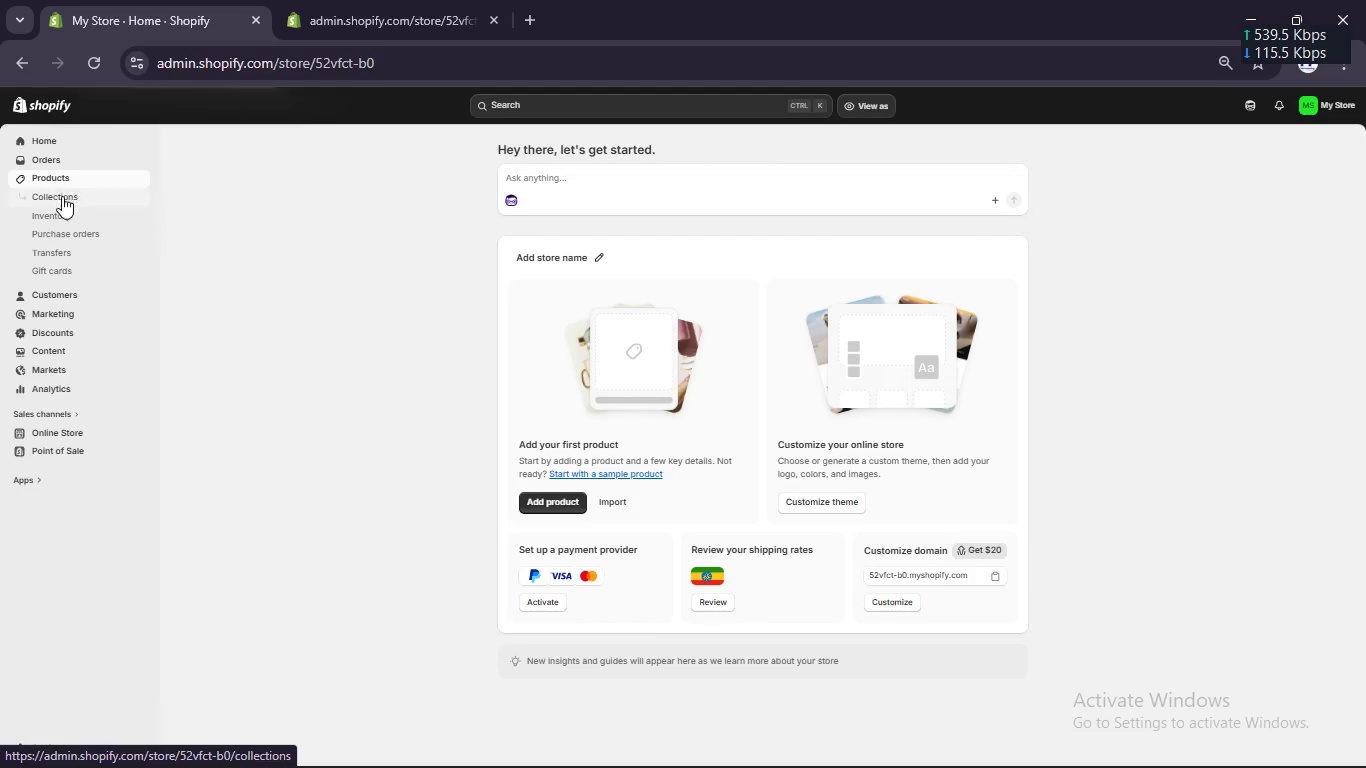 
left_click([62, 196])
 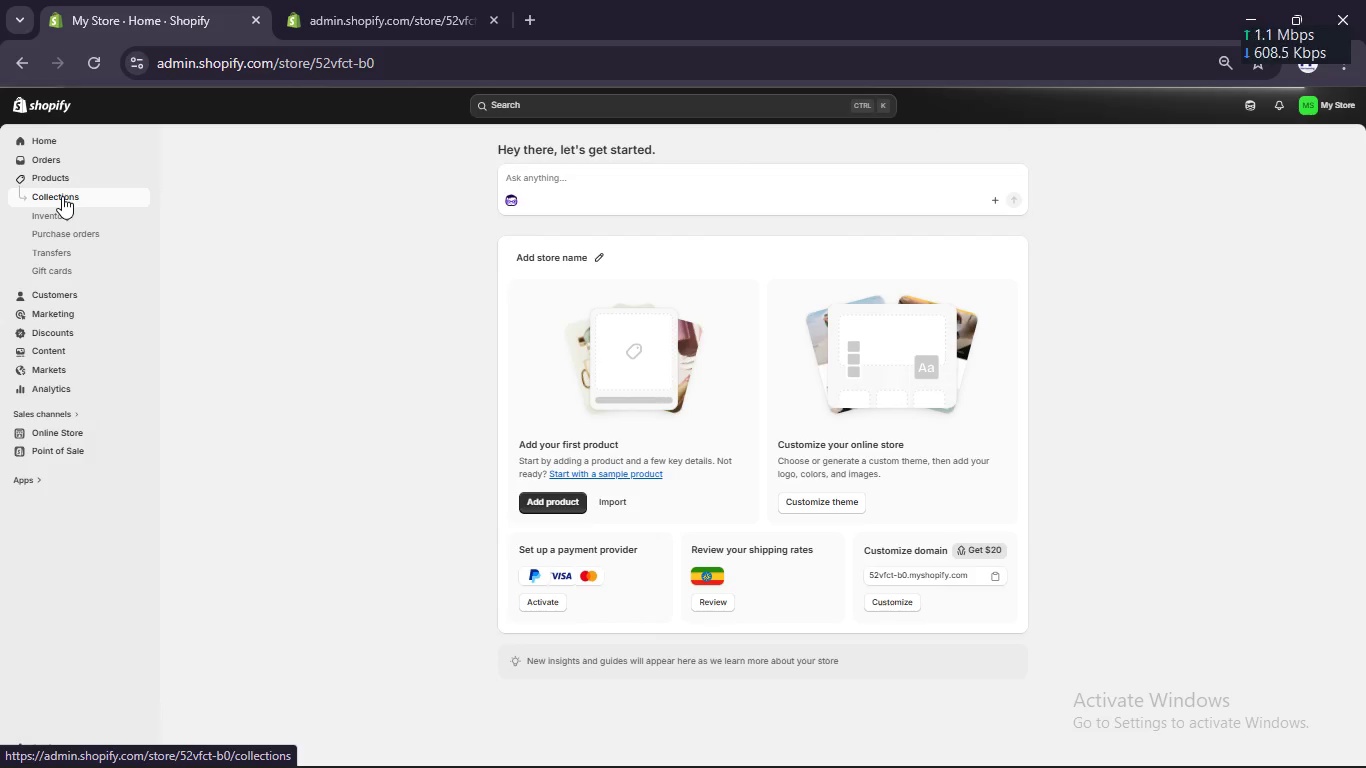 
wait(17.11)
 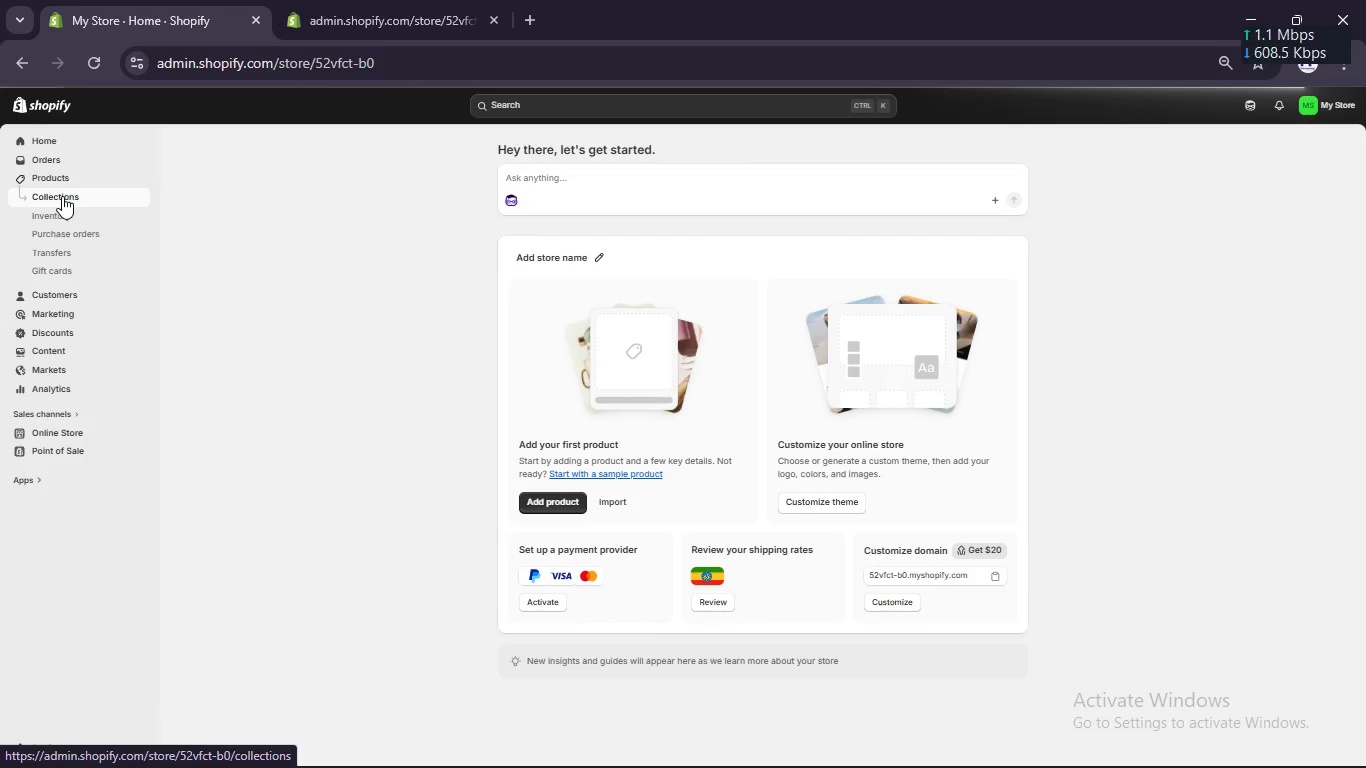 
left_click([1321, 142])
 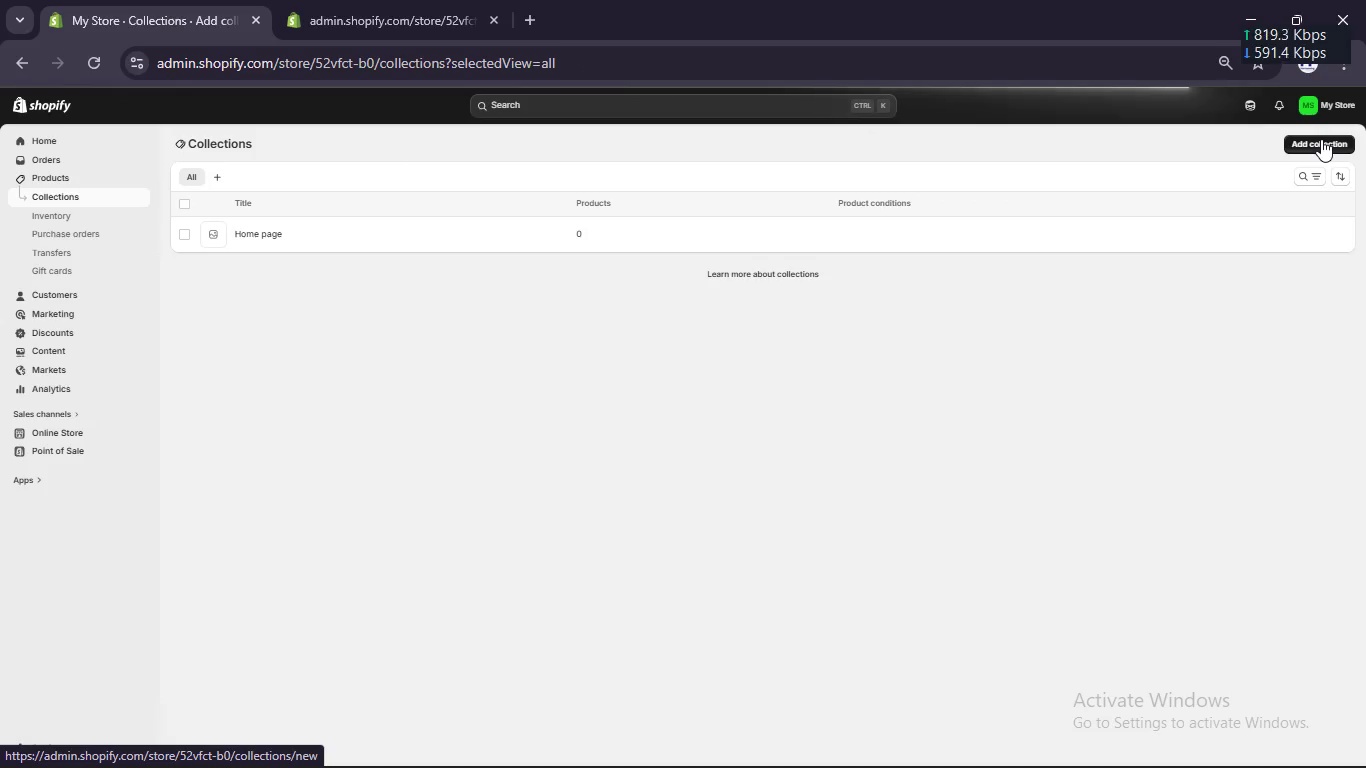 
wait(8.06)
 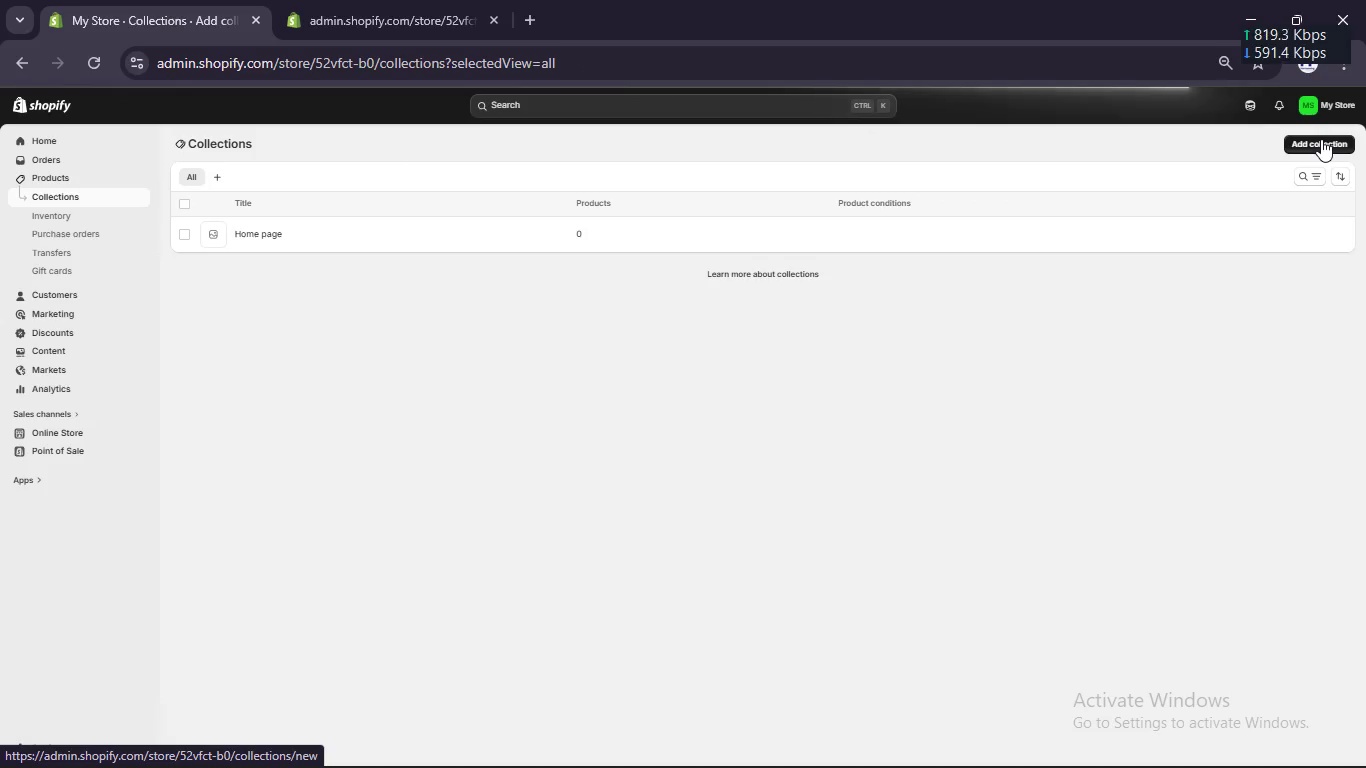 
left_click([631, 196])
 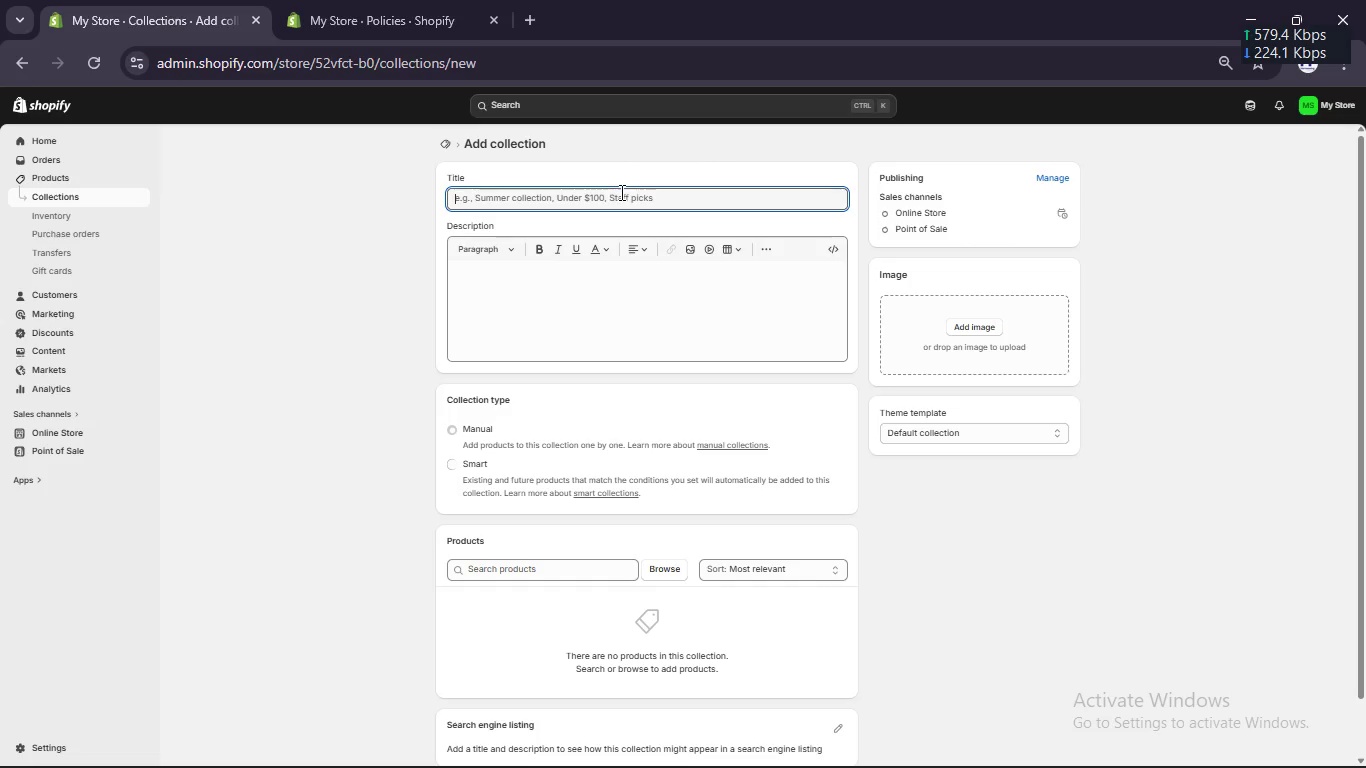 
type(Fiside Essential)
 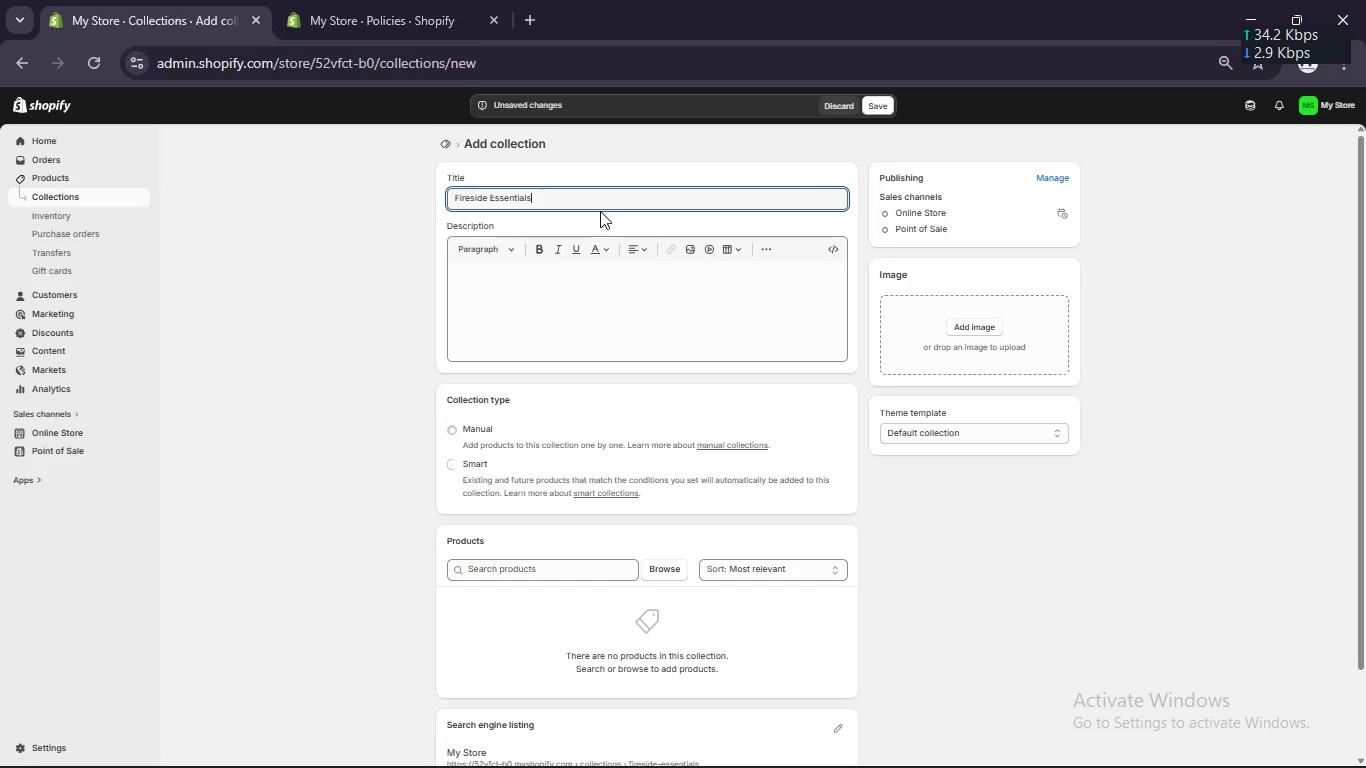 
hold_key(key=R, duration=0.31)
 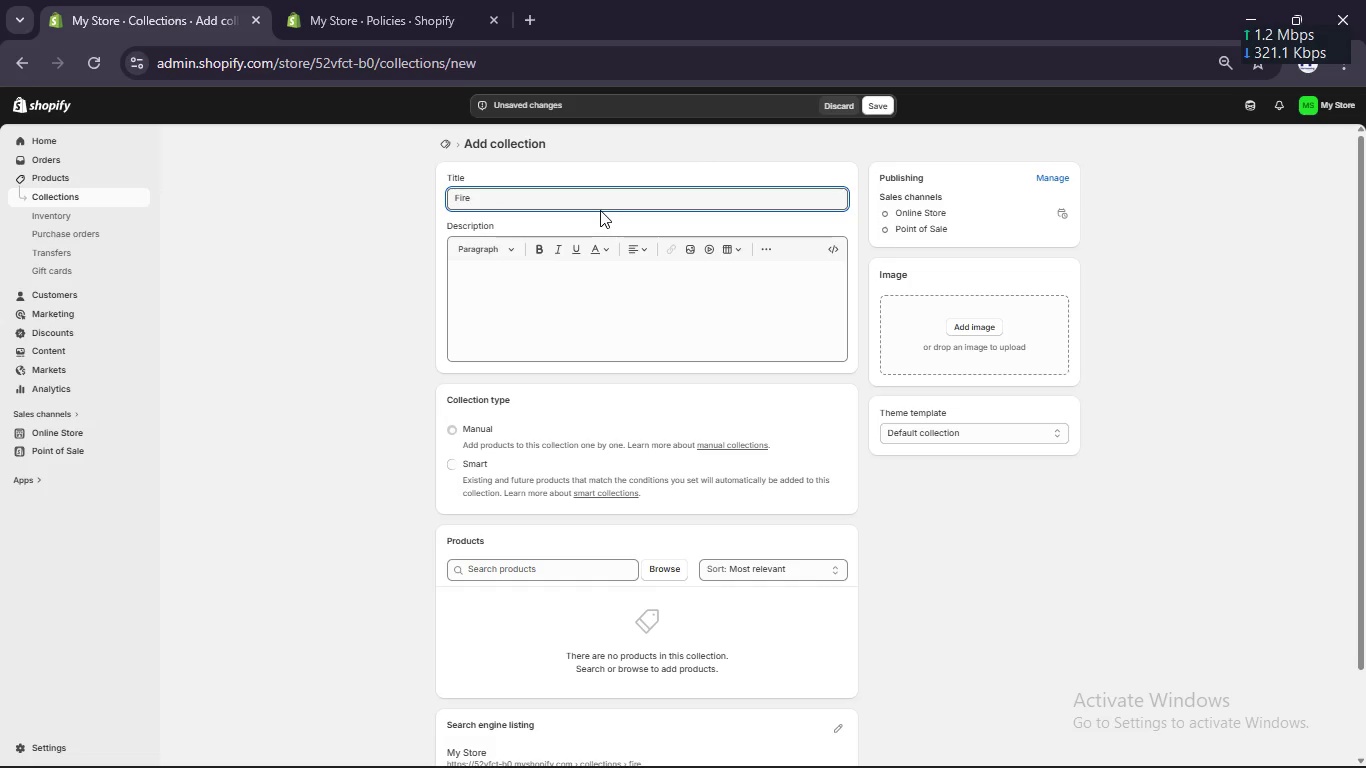 
hold_key(key=S, duration=0.34)
 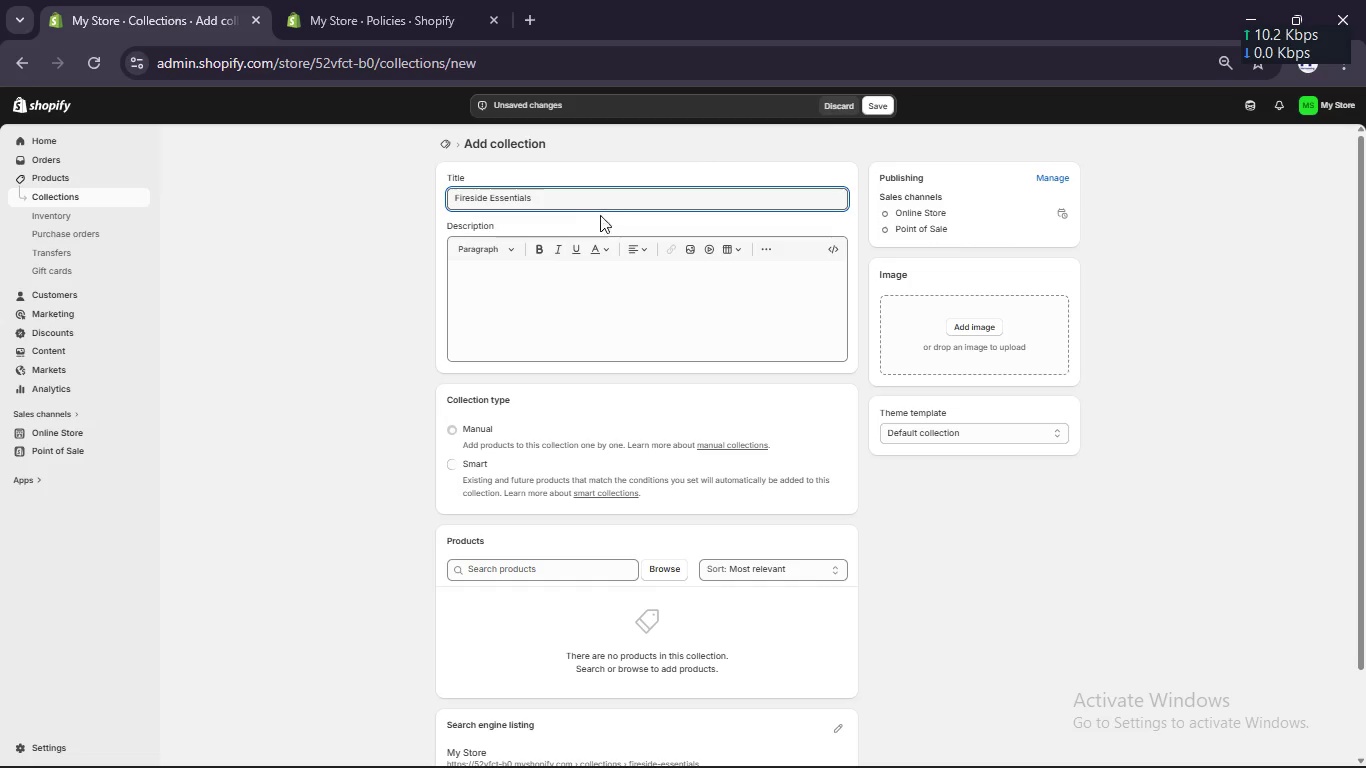 
left_click([604, 300])
 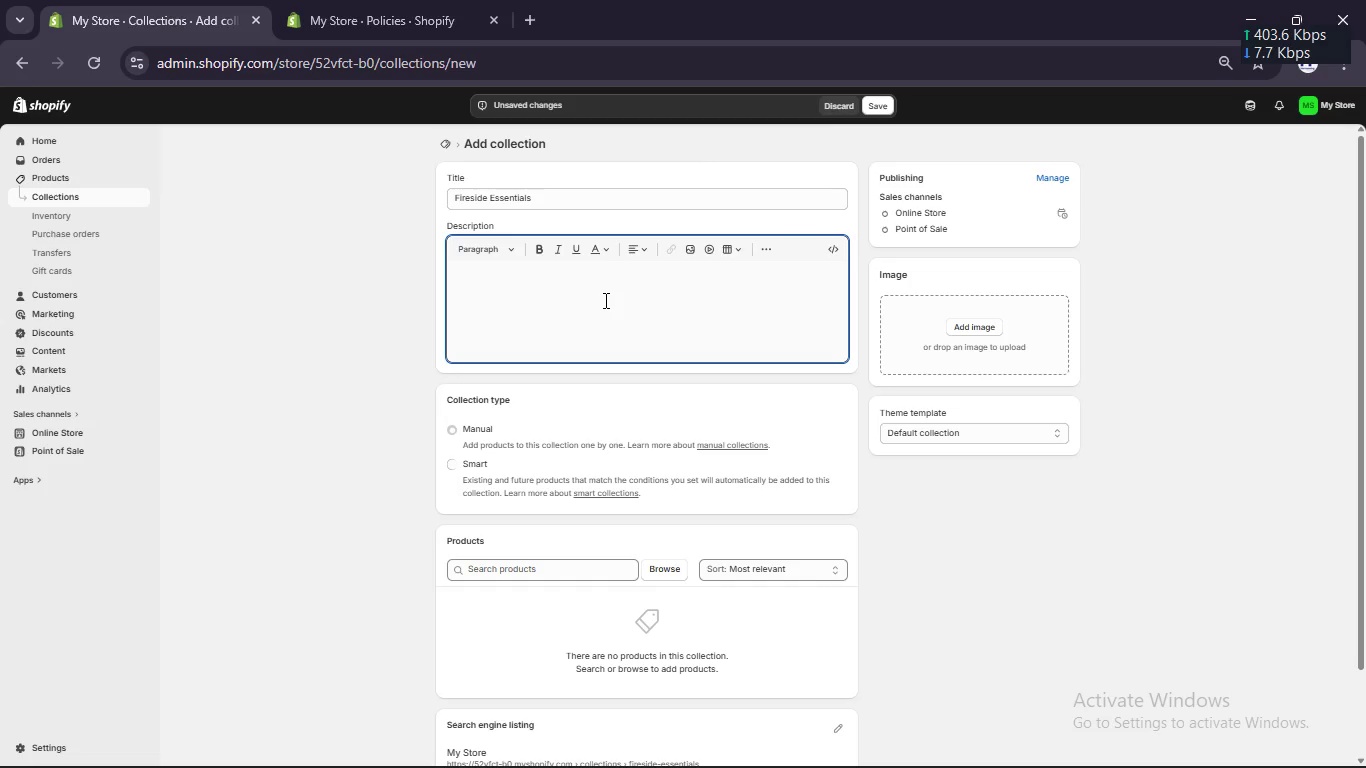 
wait(16.24)
 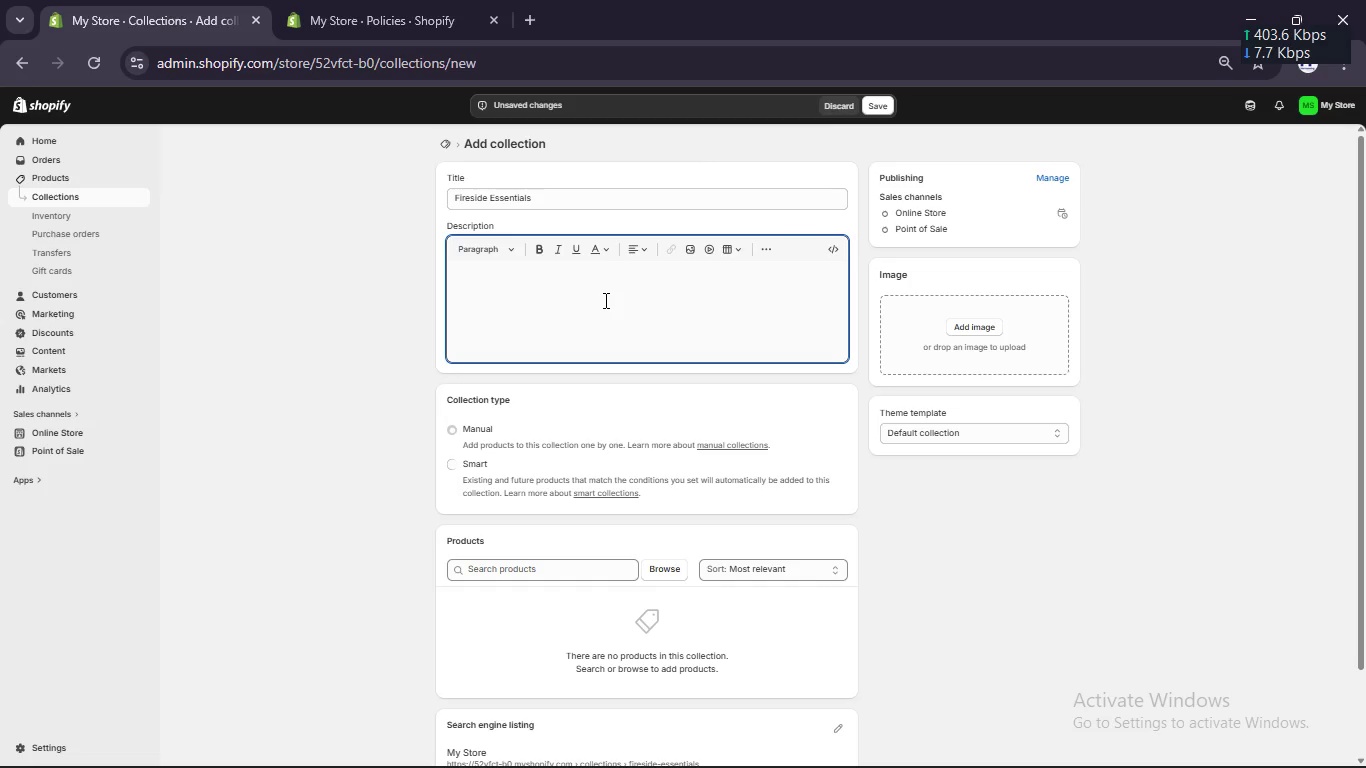 
scroll: coordinate [565, 423], scroll_direction: down, amount: 1.0
 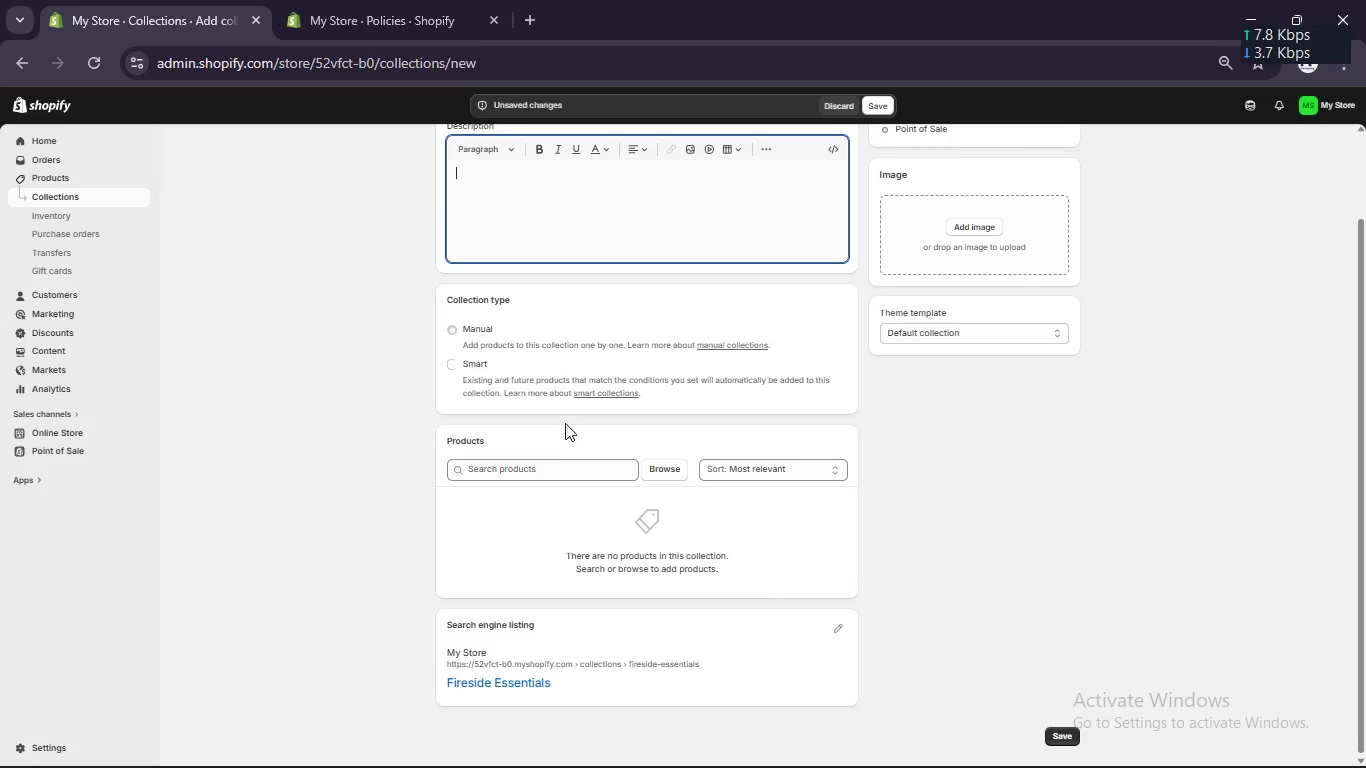 
scroll: coordinate [566, 422], scroll_direction: up, amount: 2.0
 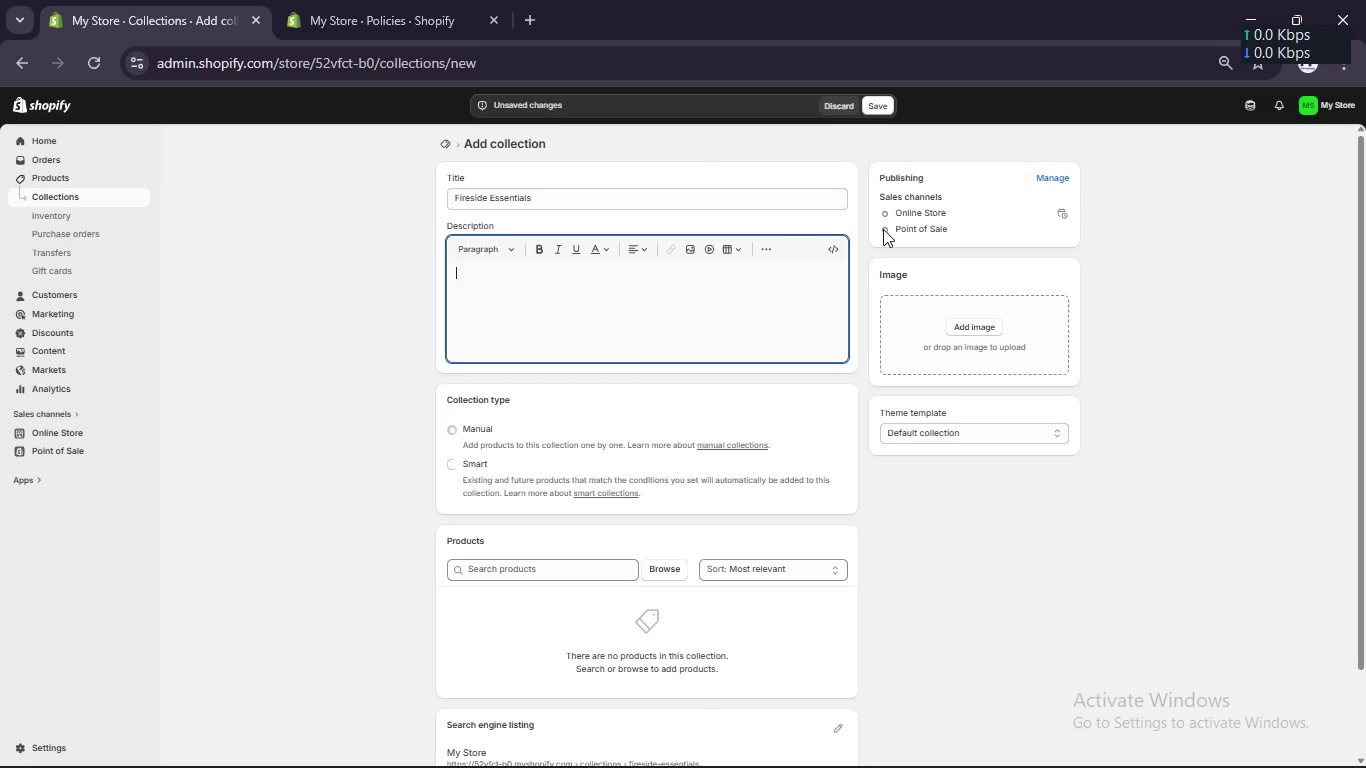 
left_click([882, 231])
 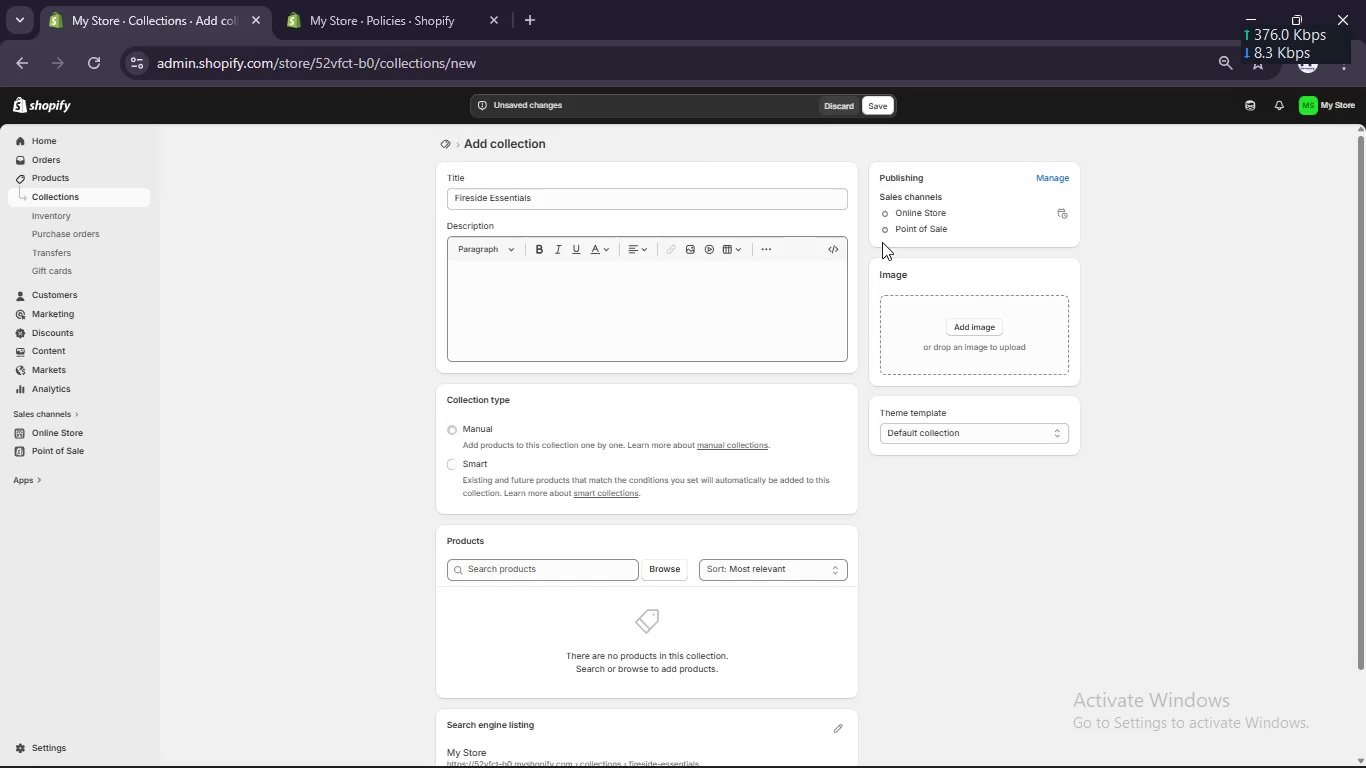 
scroll: coordinate [880, 251], scroll_direction: down, amount: 4.0
 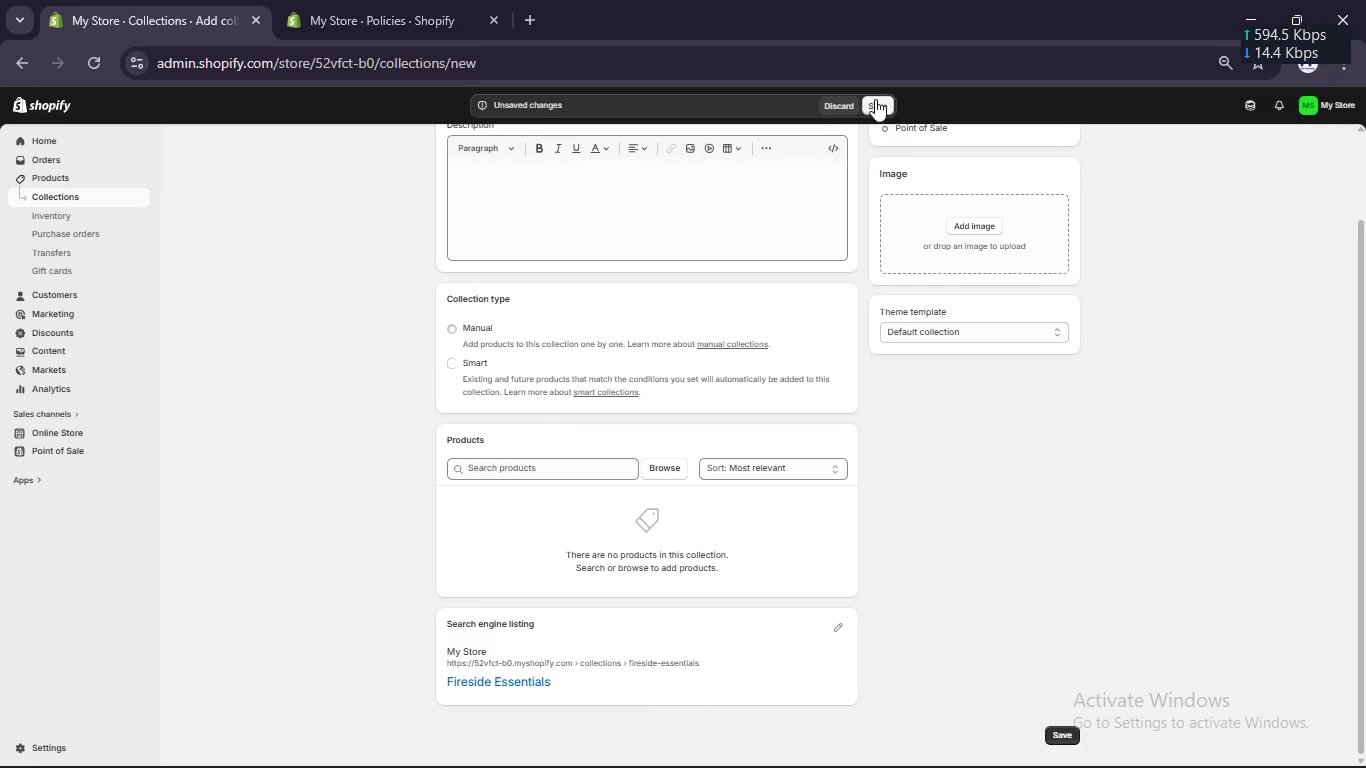 
left_click([875, 100])
 